 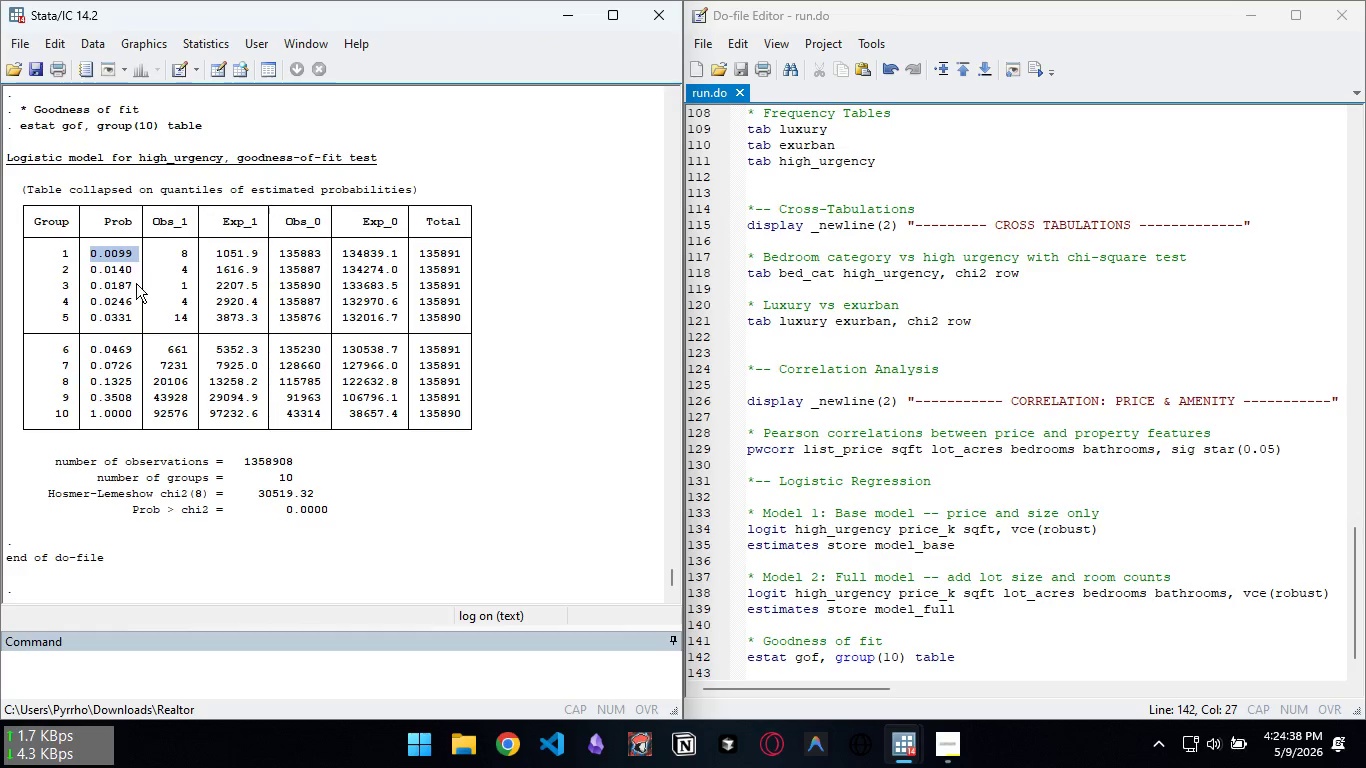 
scroll: coordinate [164, 313], scroll_direction: up, amount: 5.0
 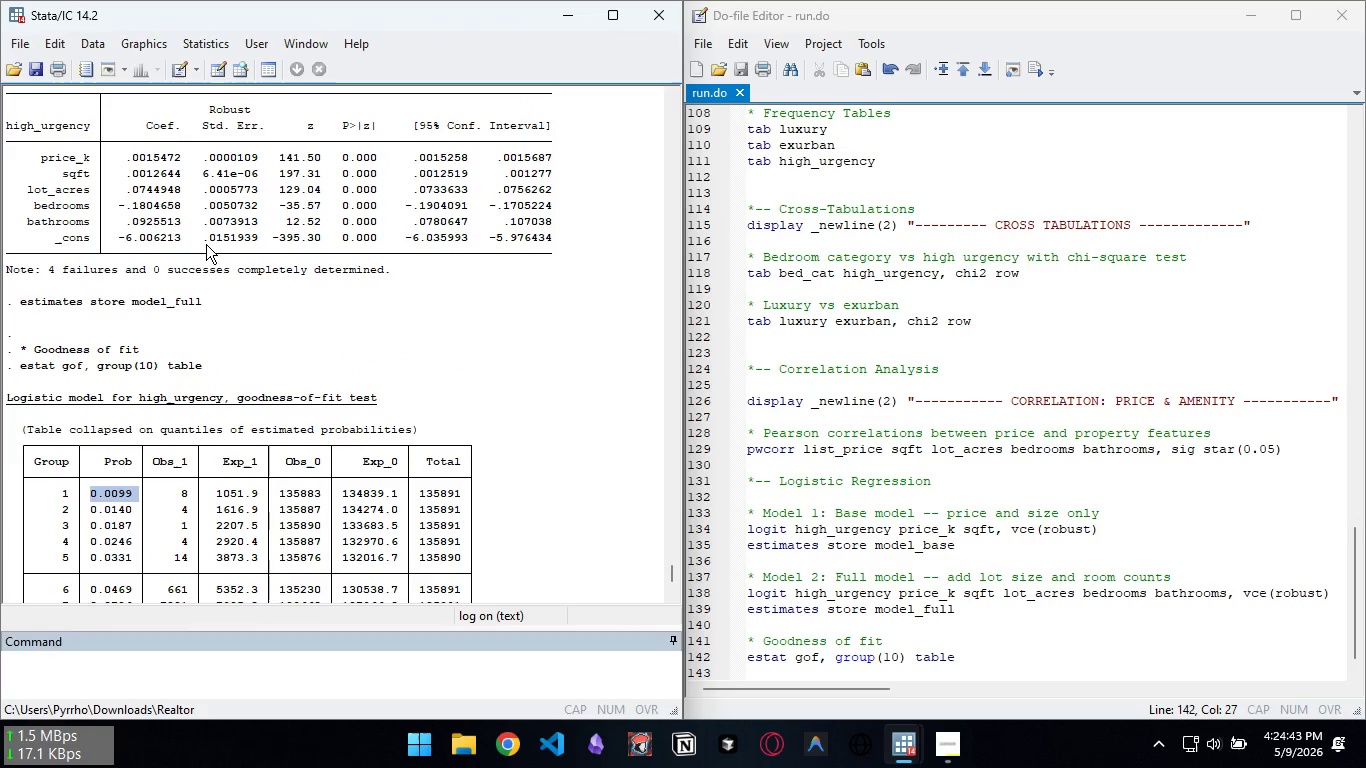 
left_click_drag(start_coordinate=[203, 238], to_coordinate=[255, 240])
 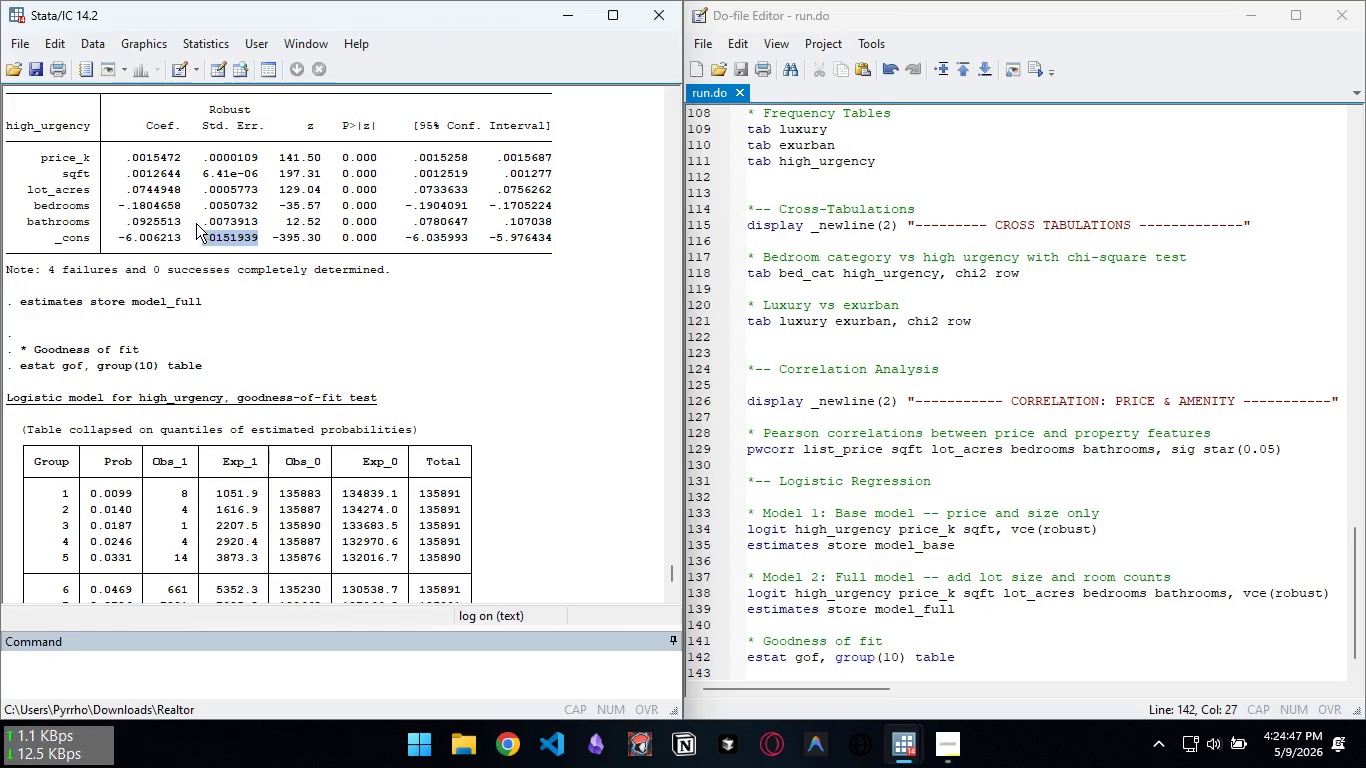 
left_click_drag(start_coordinate=[206, 225], to_coordinate=[257, 222])
 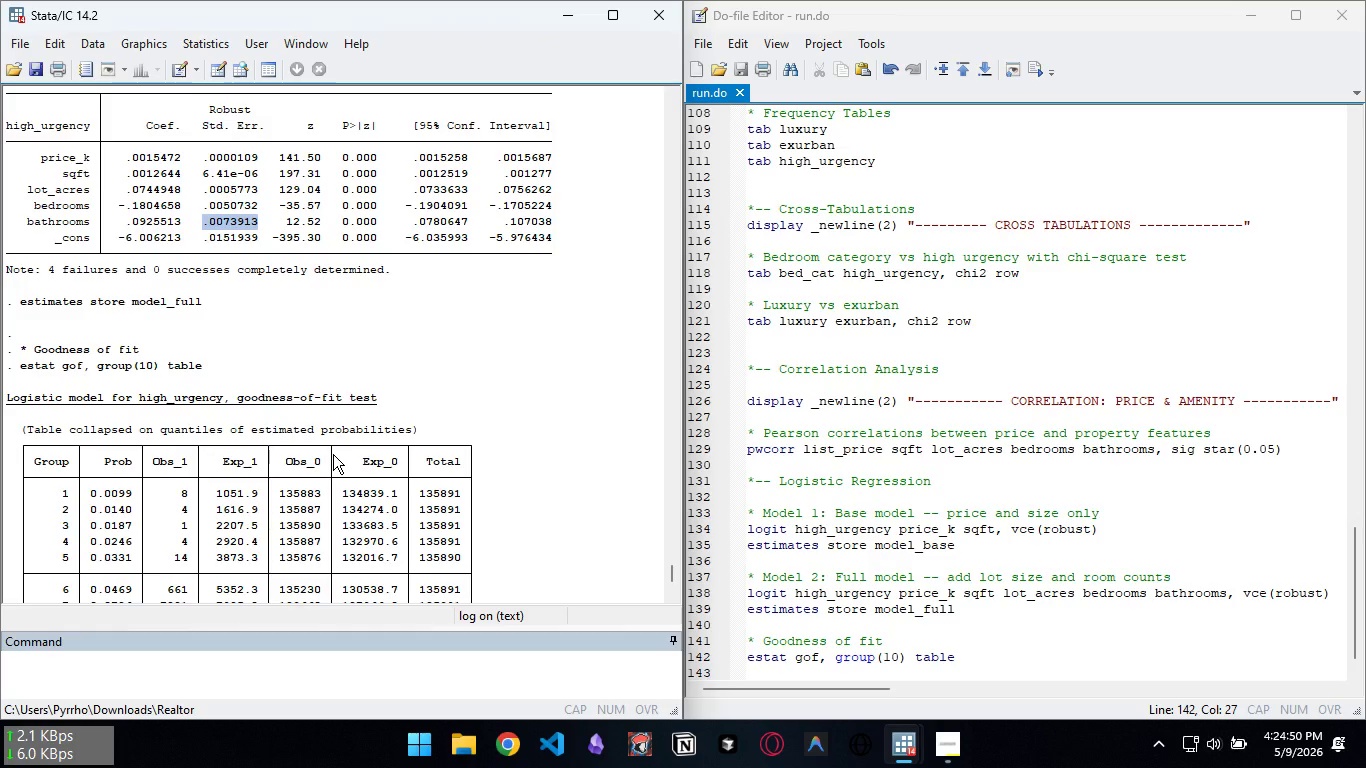 
scroll: coordinate [333, 454], scroll_direction: down, amount: 2.0
 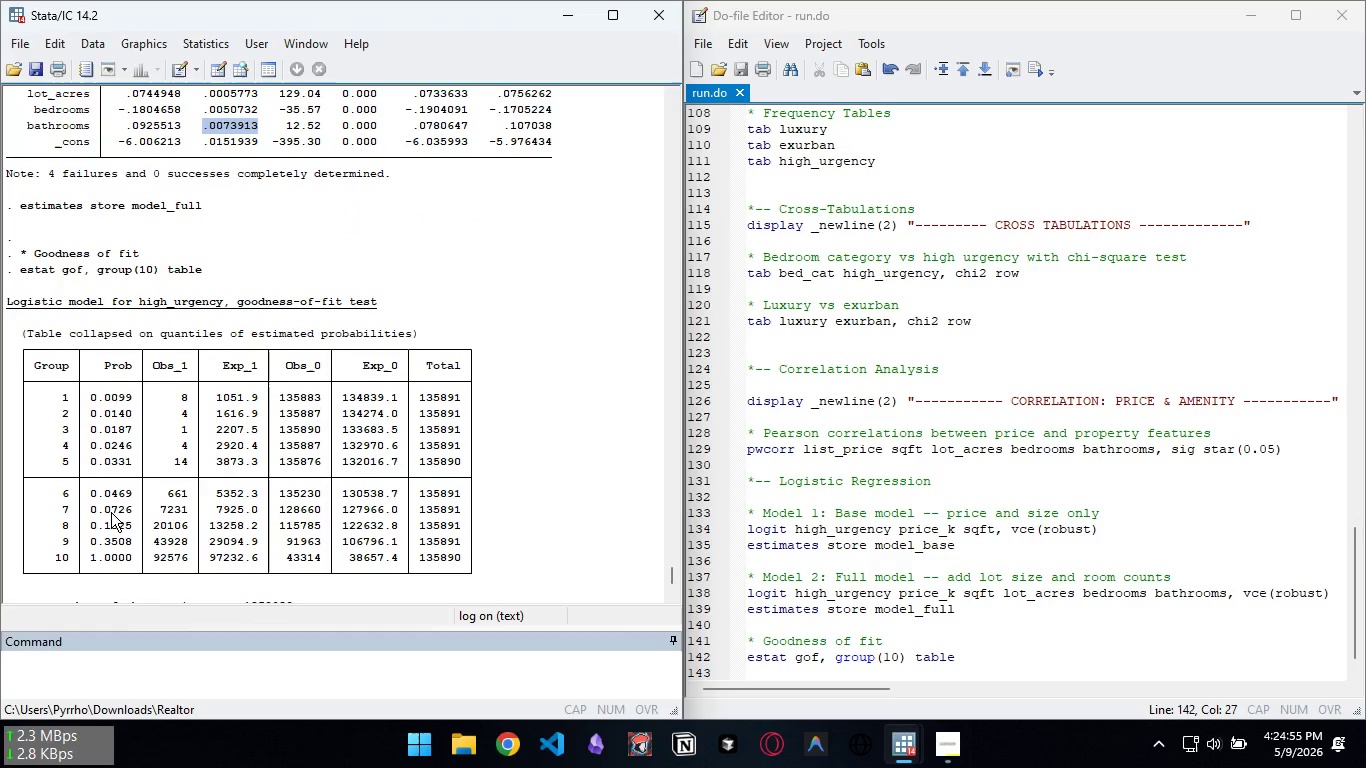 
wait(5.02)
 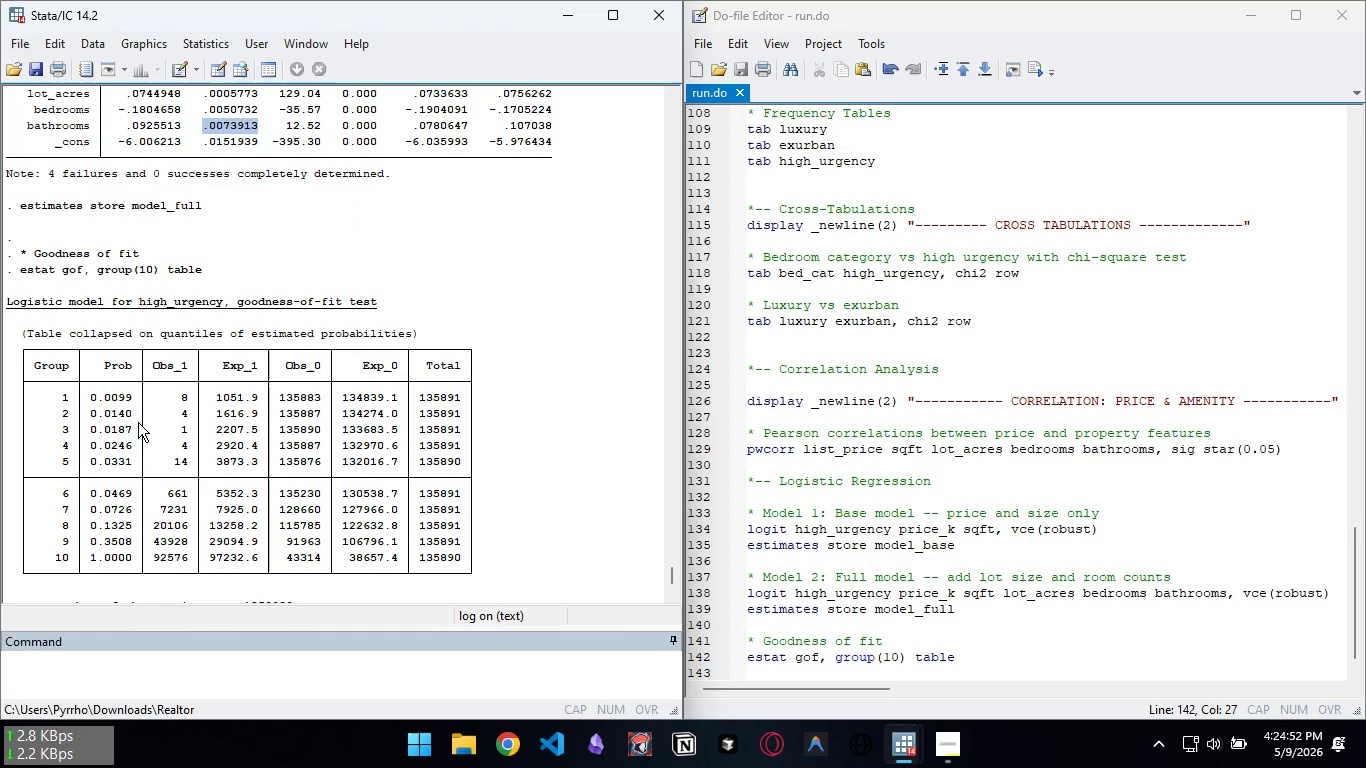 
left_click_drag(start_coordinate=[164, 509], to_coordinate=[184, 509])
 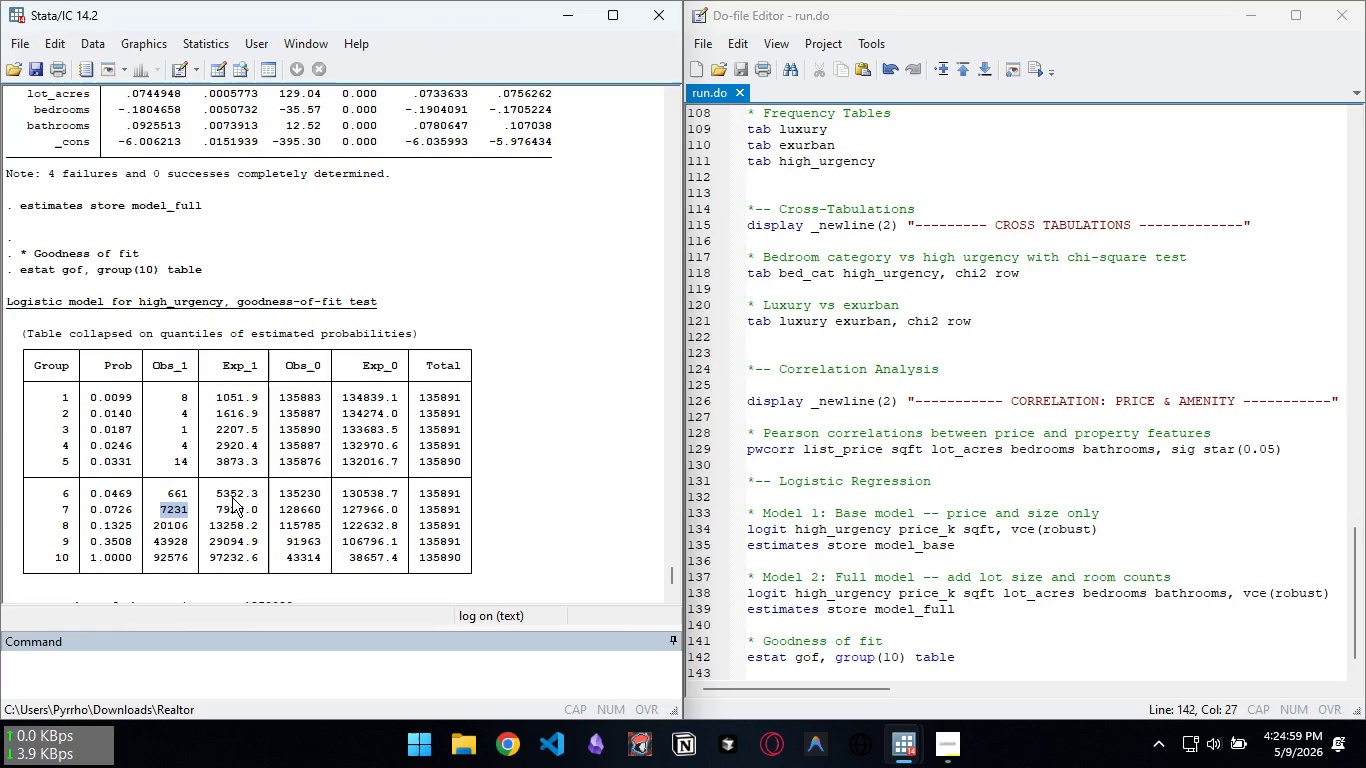 
left_click_drag(start_coordinate=[218, 512], to_coordinate=[255, 513])
 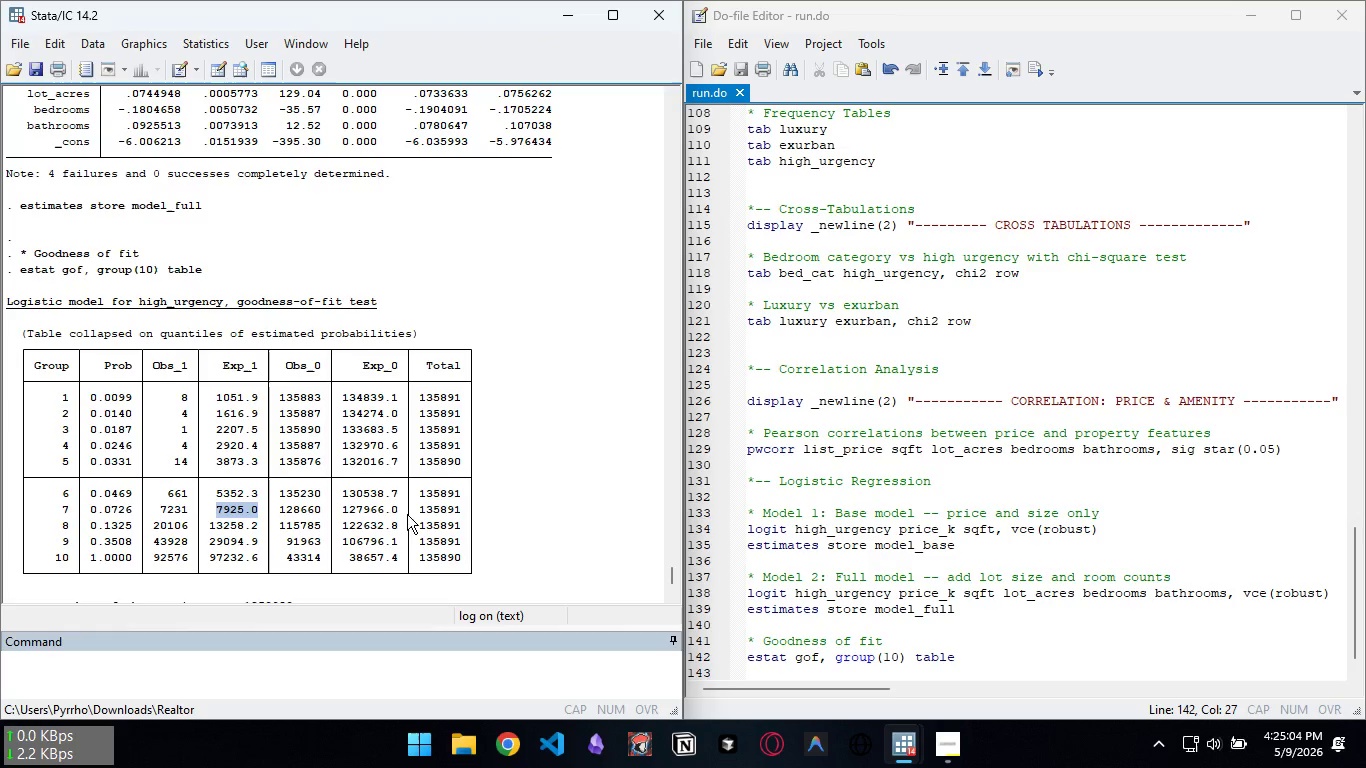 
left_click_drag(start_coordinate=[394, 513], to_coordinate=[343, 516])
 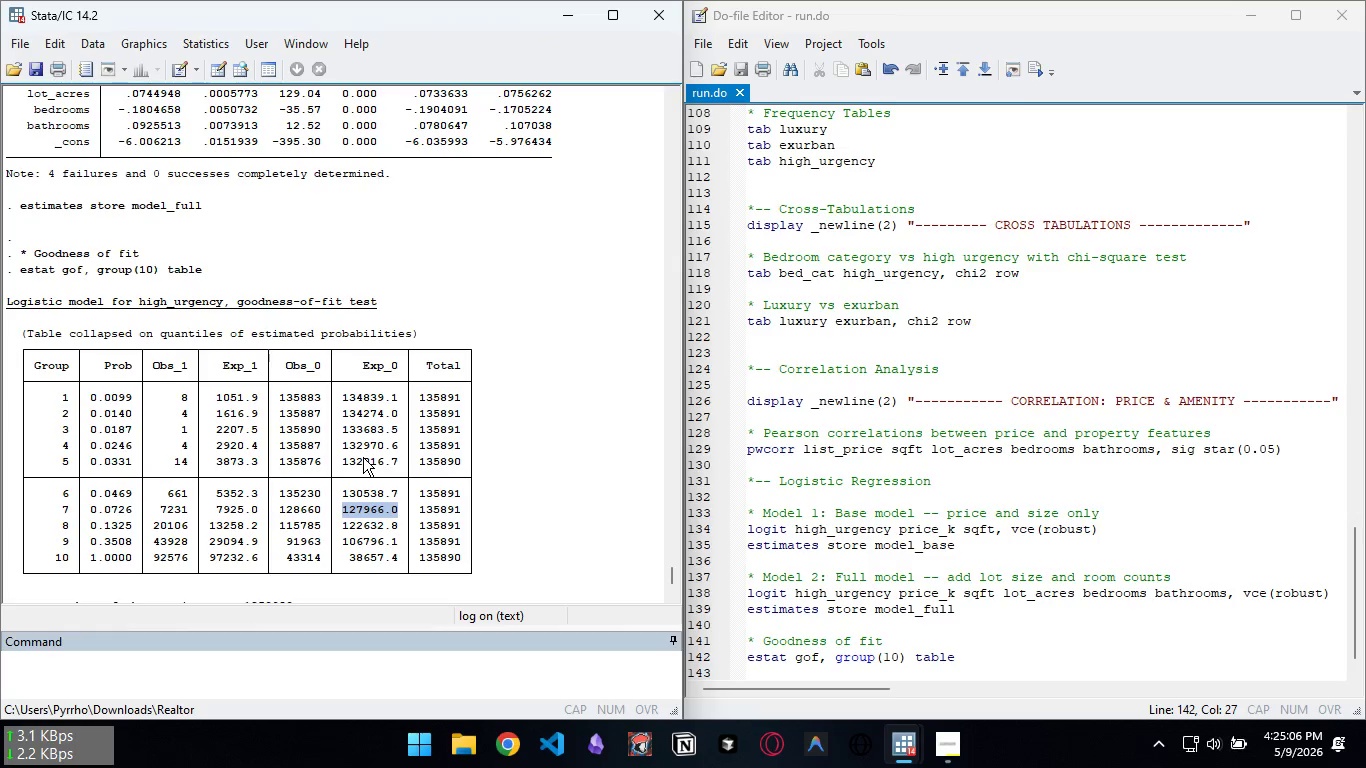 
left_click([363, 457])
 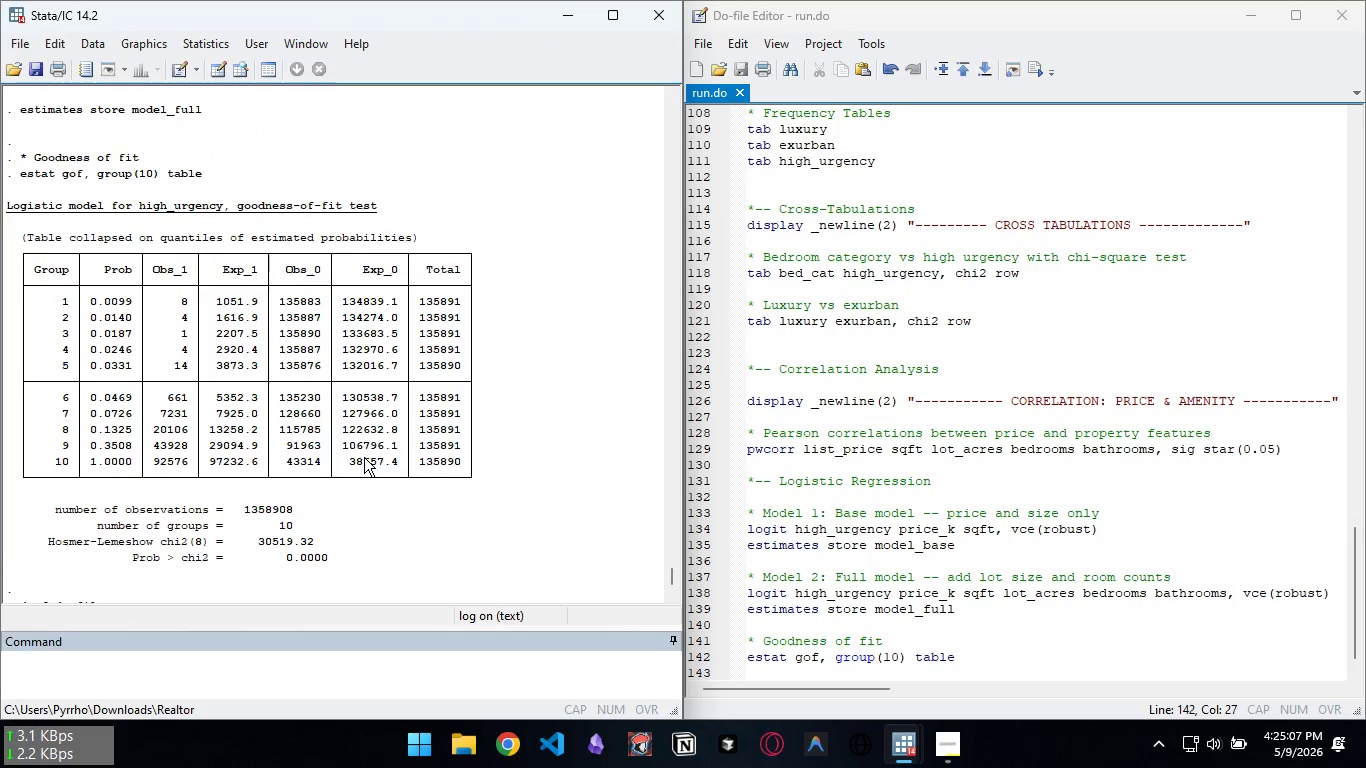 
scroll: coordinate [364, 458], scroll_direction: down, amount: 9.0
 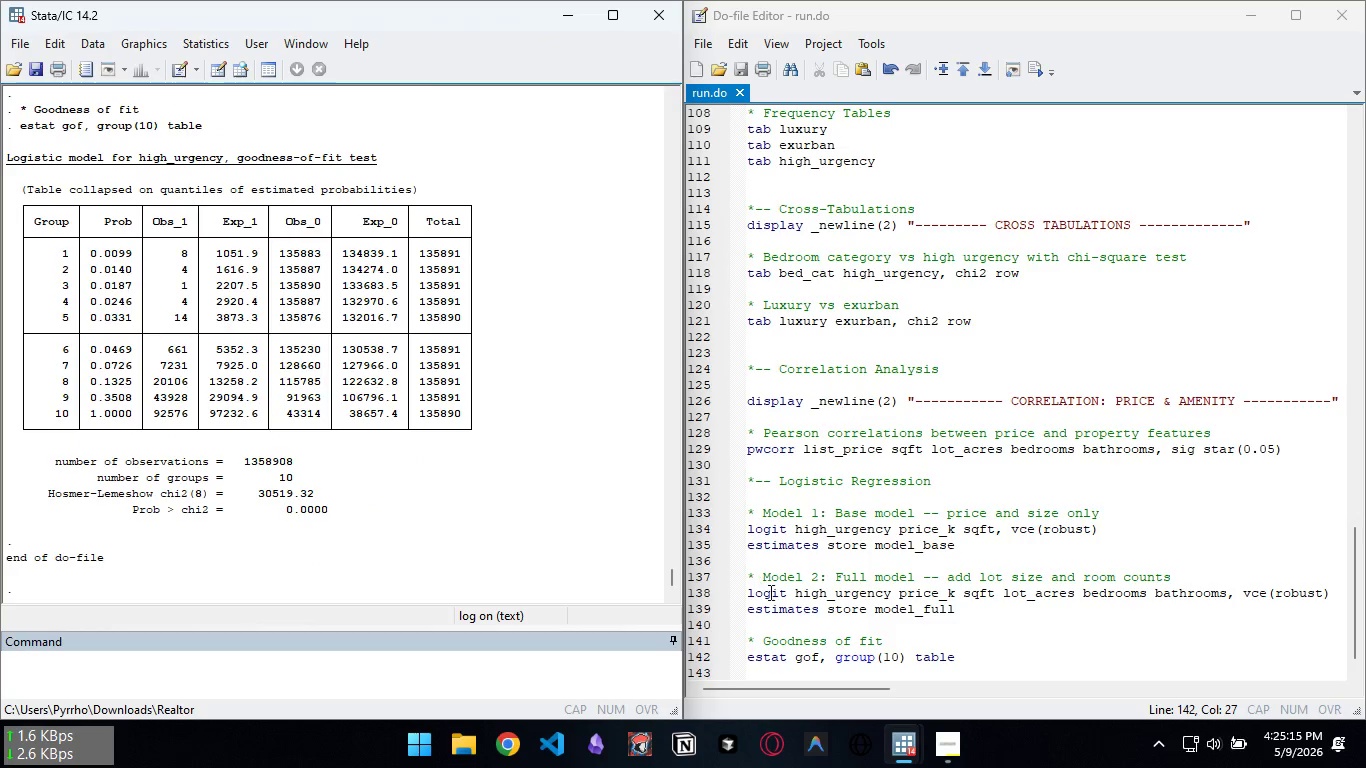 
left_click([995, 652])
 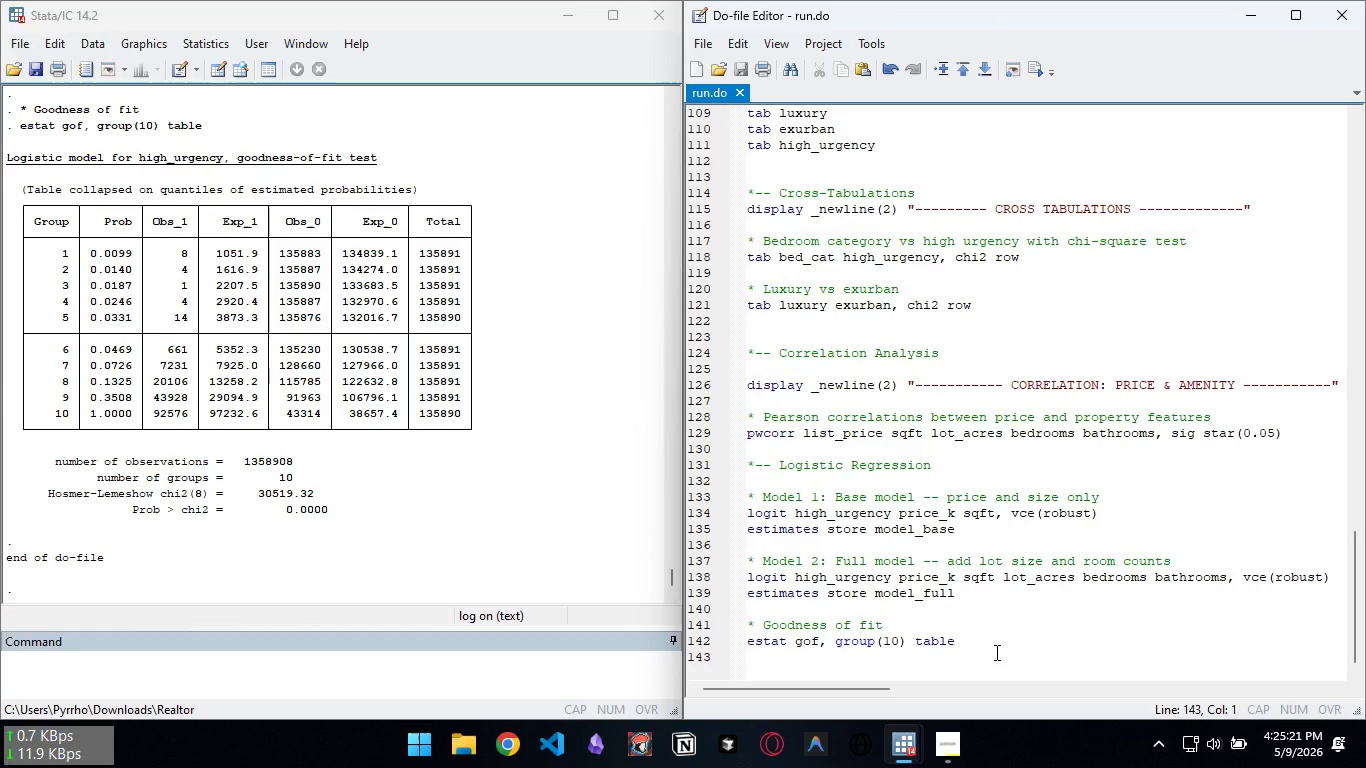 
scroll: coordinate [916, 611], scroll_direction: down, amount: 2.0
 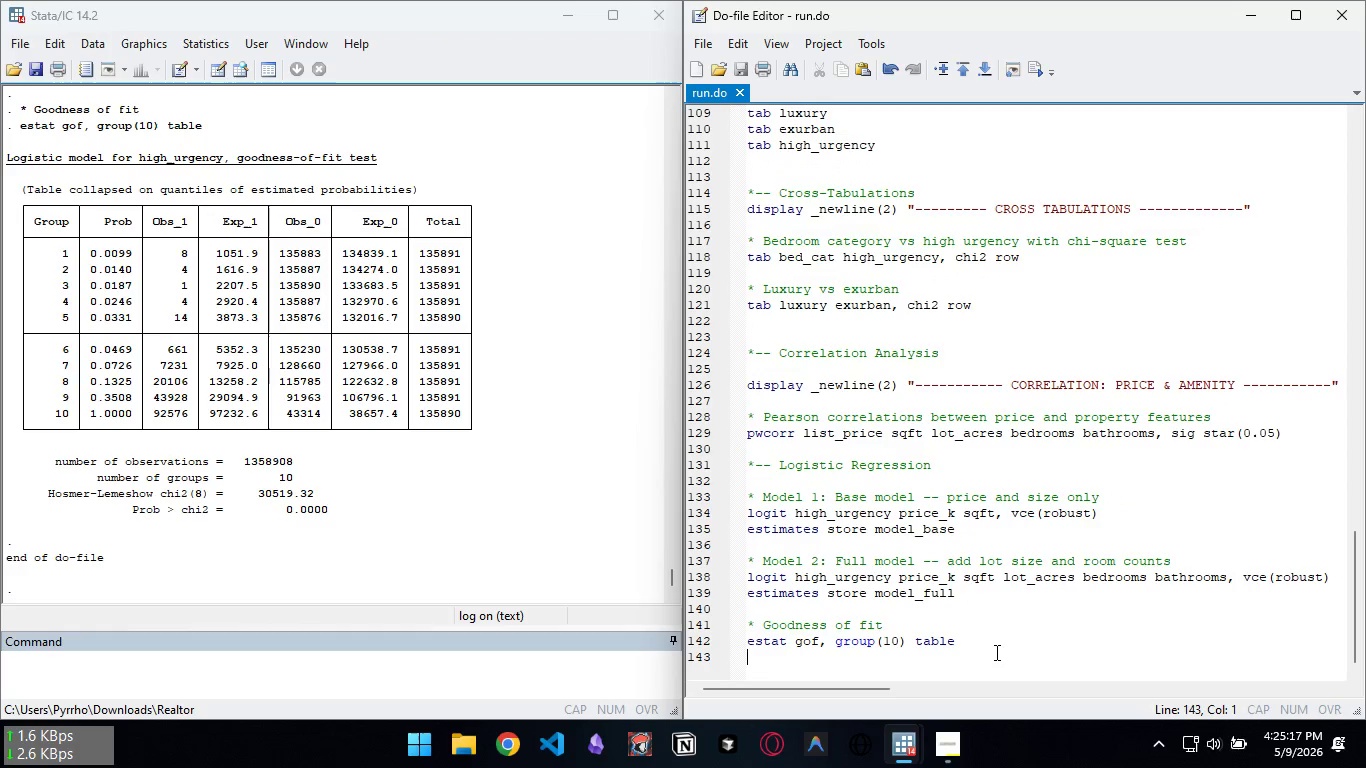 
wait(5.9)
 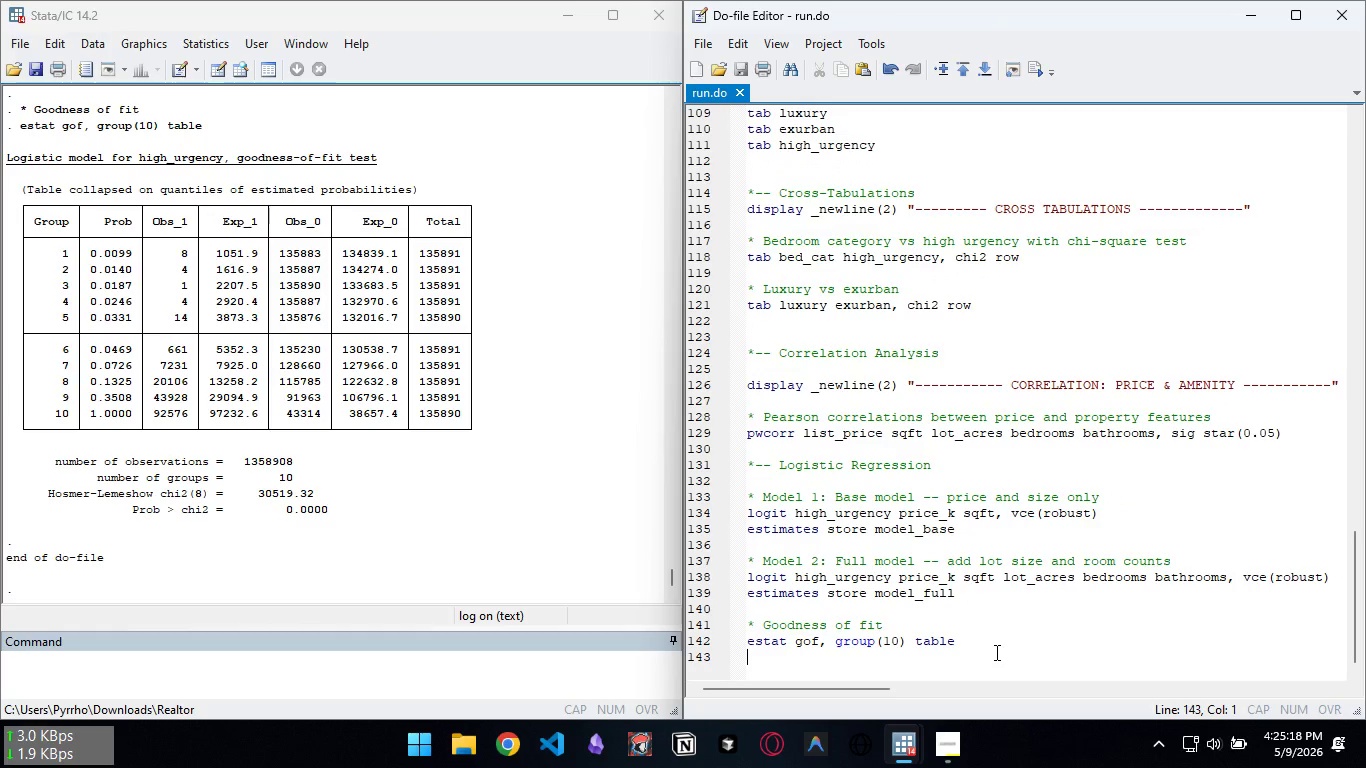 
key(Enter)
 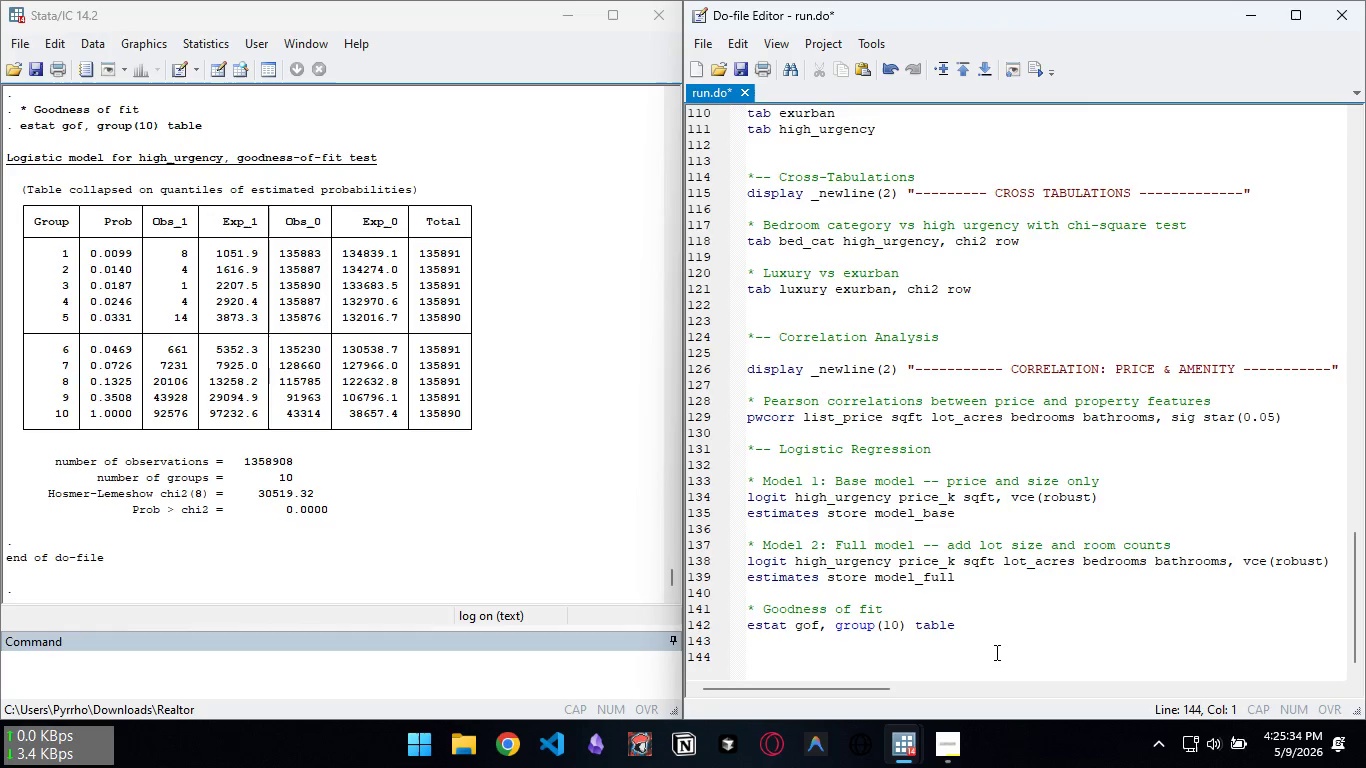 
wait(16.44)
 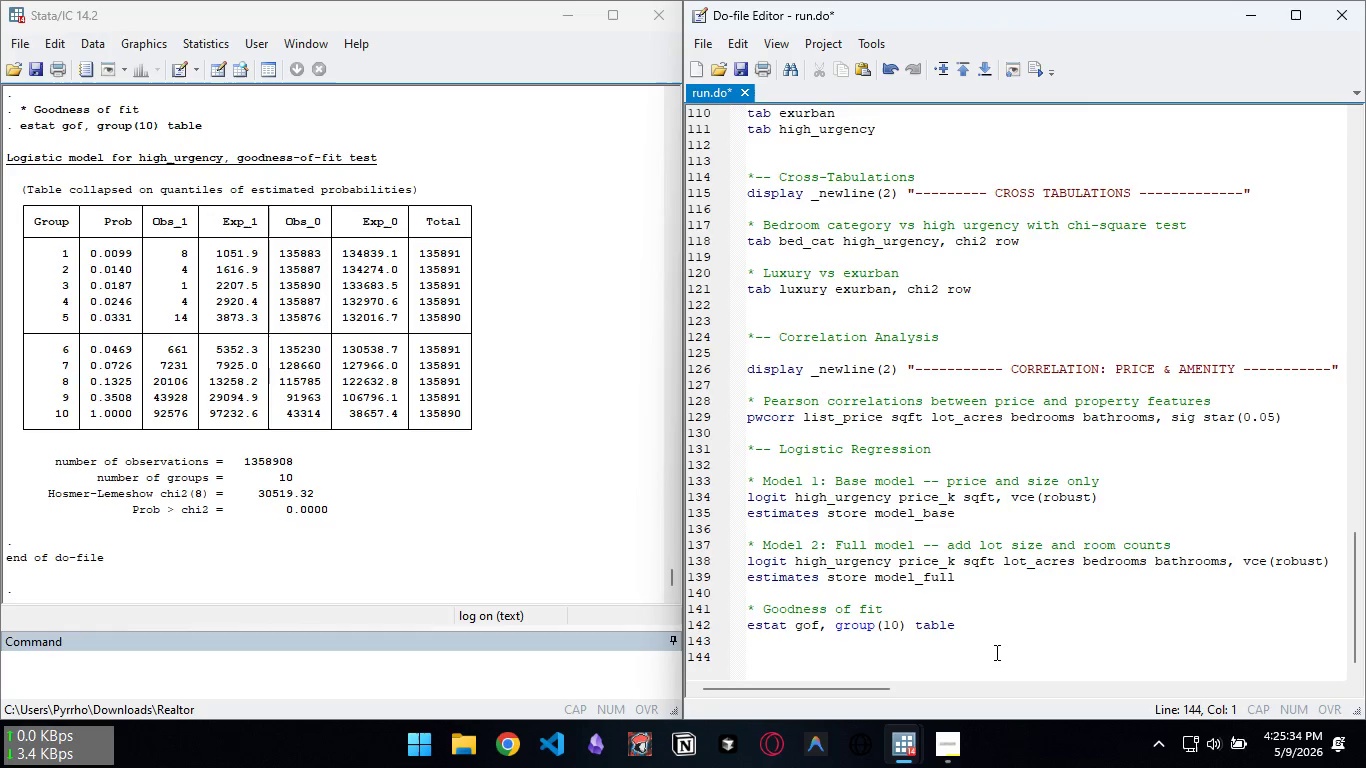 
type(* Multicollinearity check visa)
key(Backspace)
key(Backspace)
type(a OLD)
key(Backspace)
type(S VIF)
 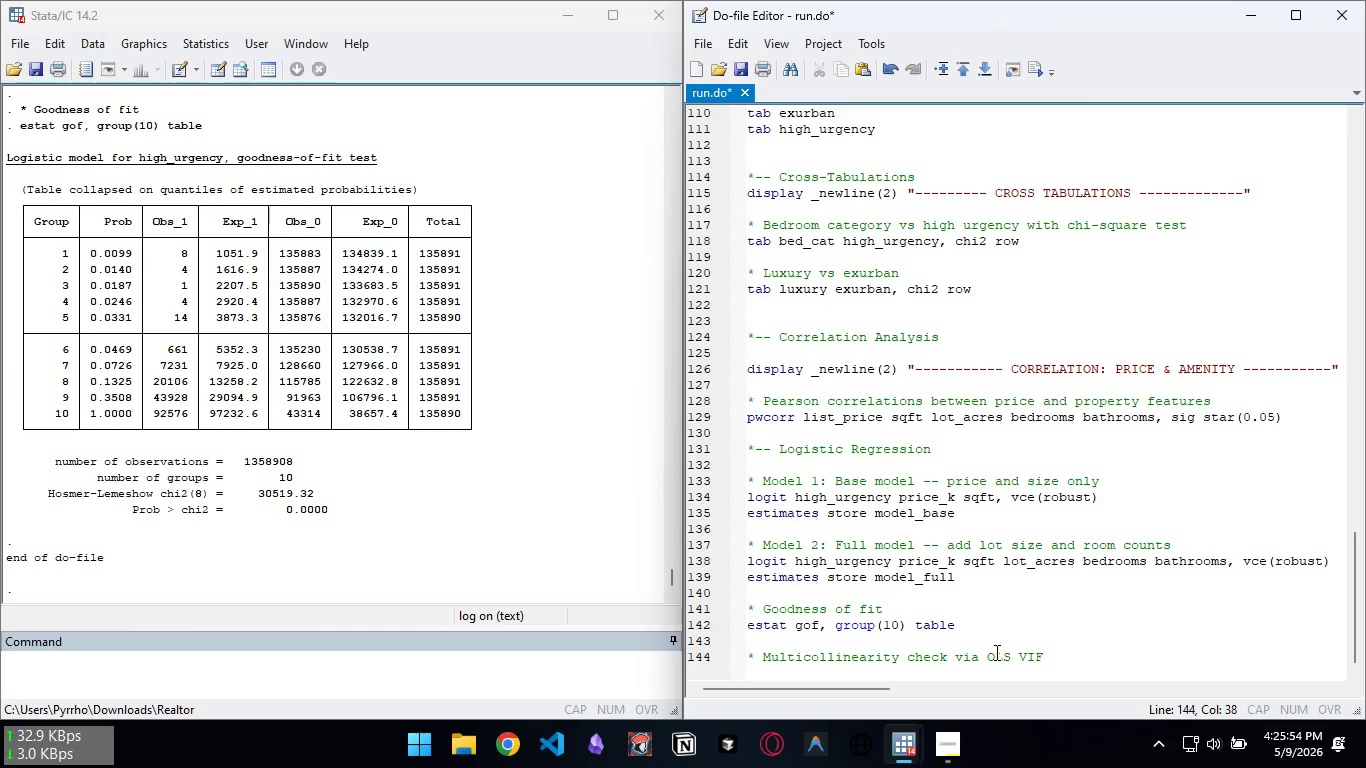 
key(Enter)
 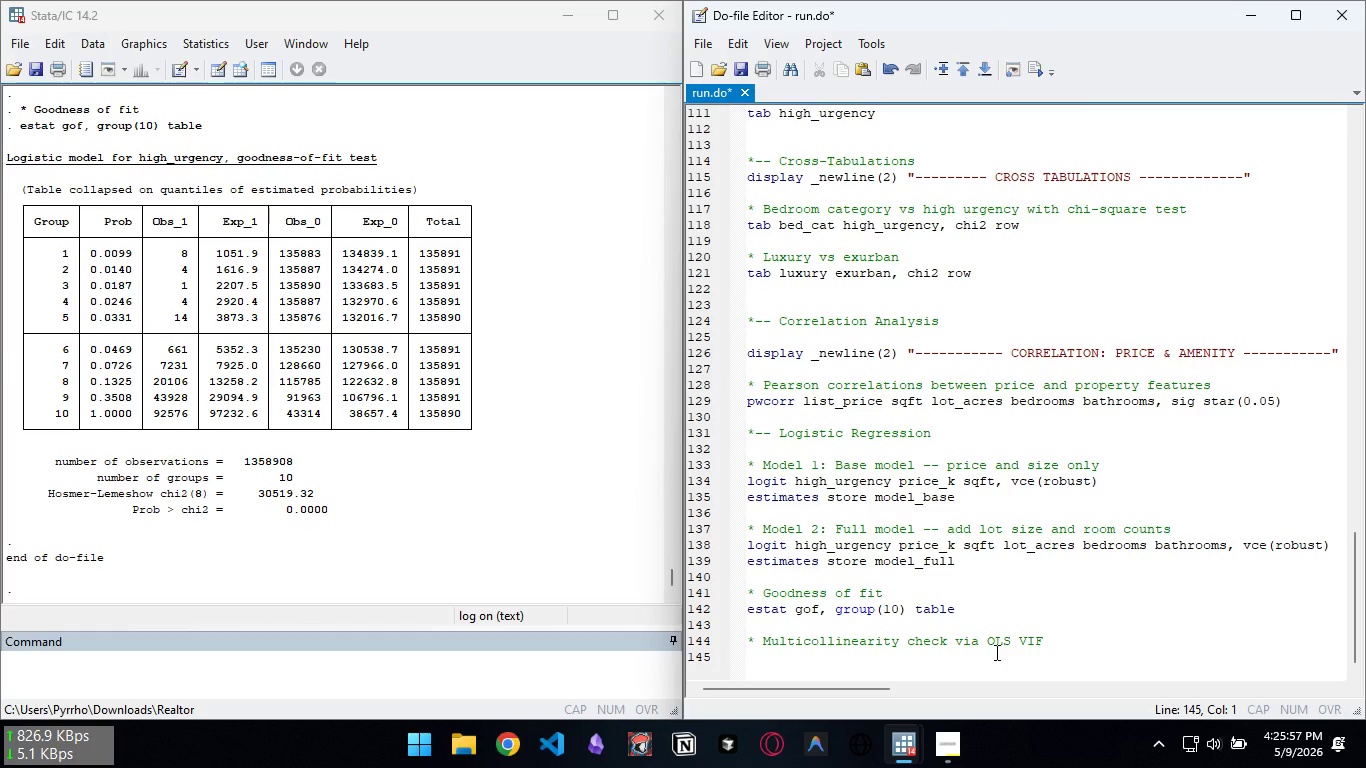 
type(* (lofit has)
 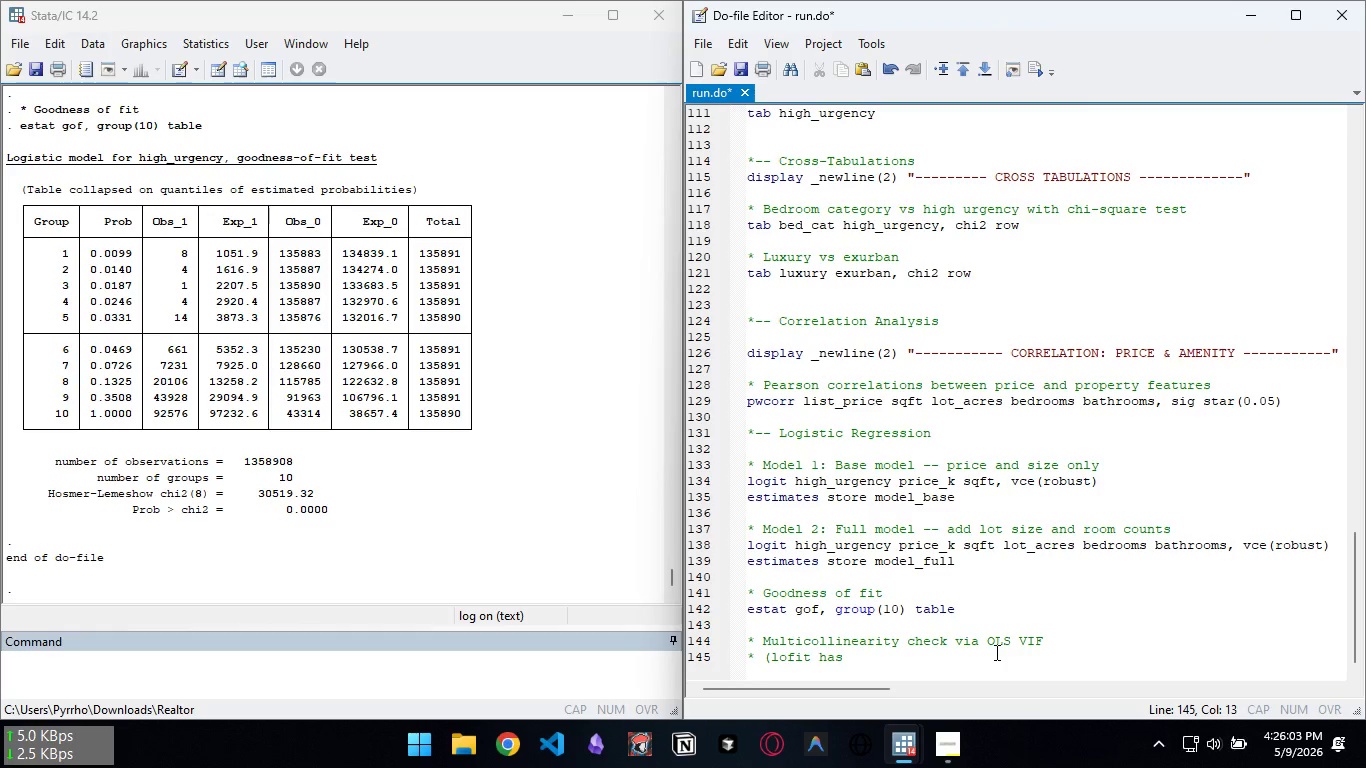 
key(Control+Backspace)
 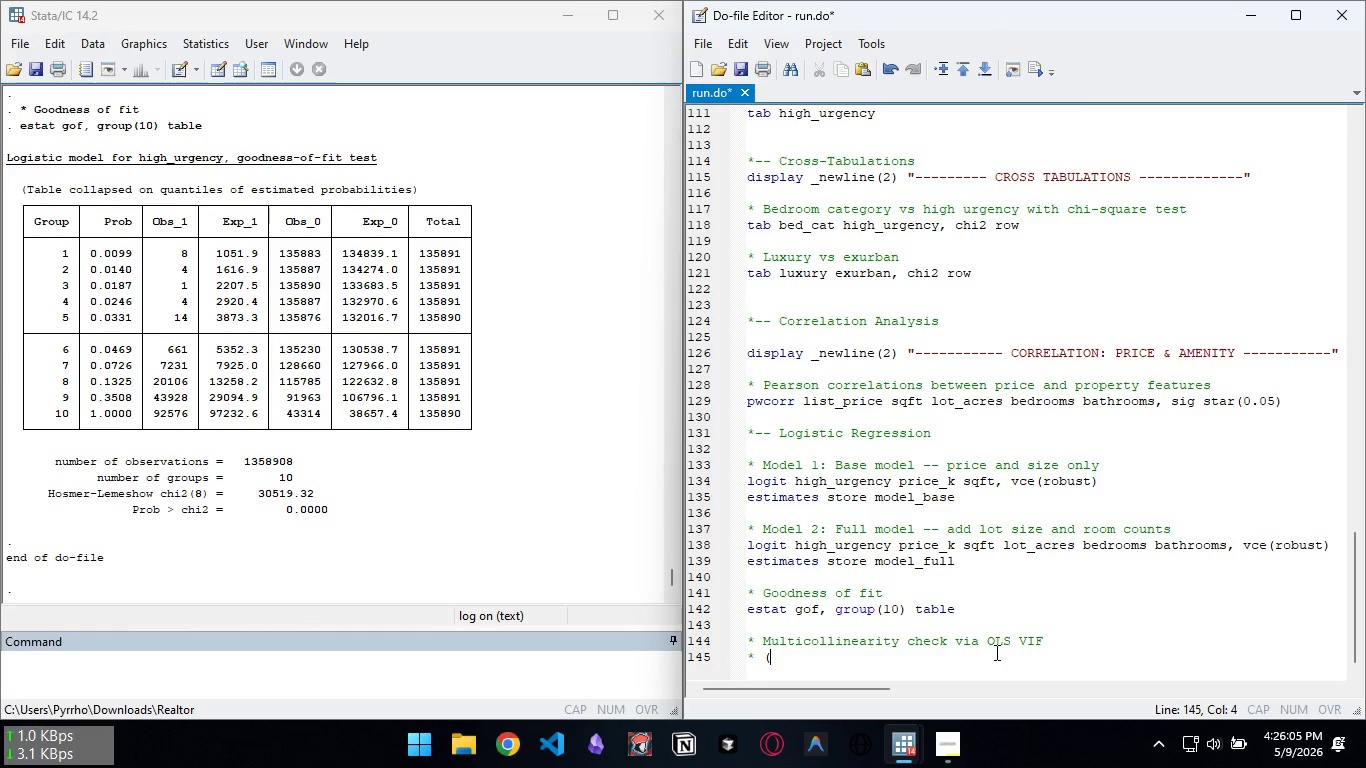 
key(Control+Backspace)
 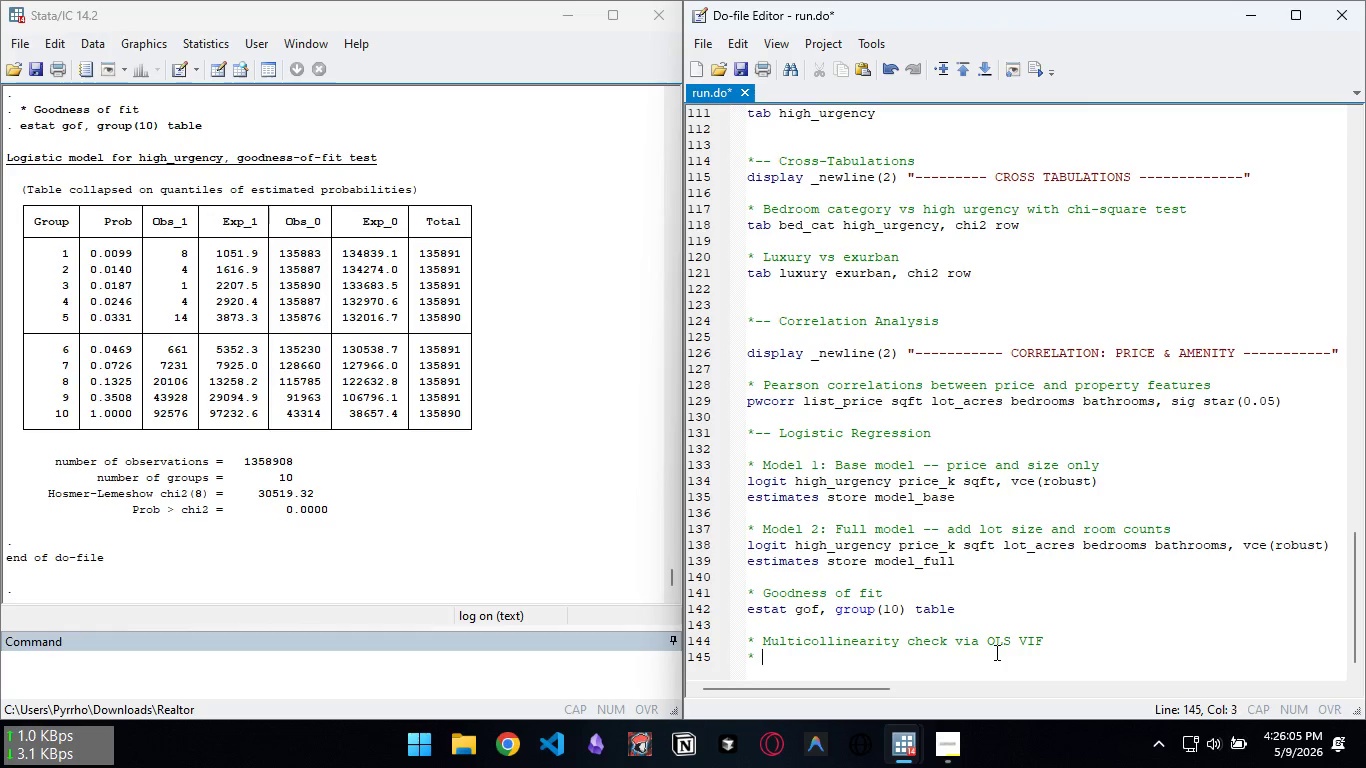 
key(Backspace)
 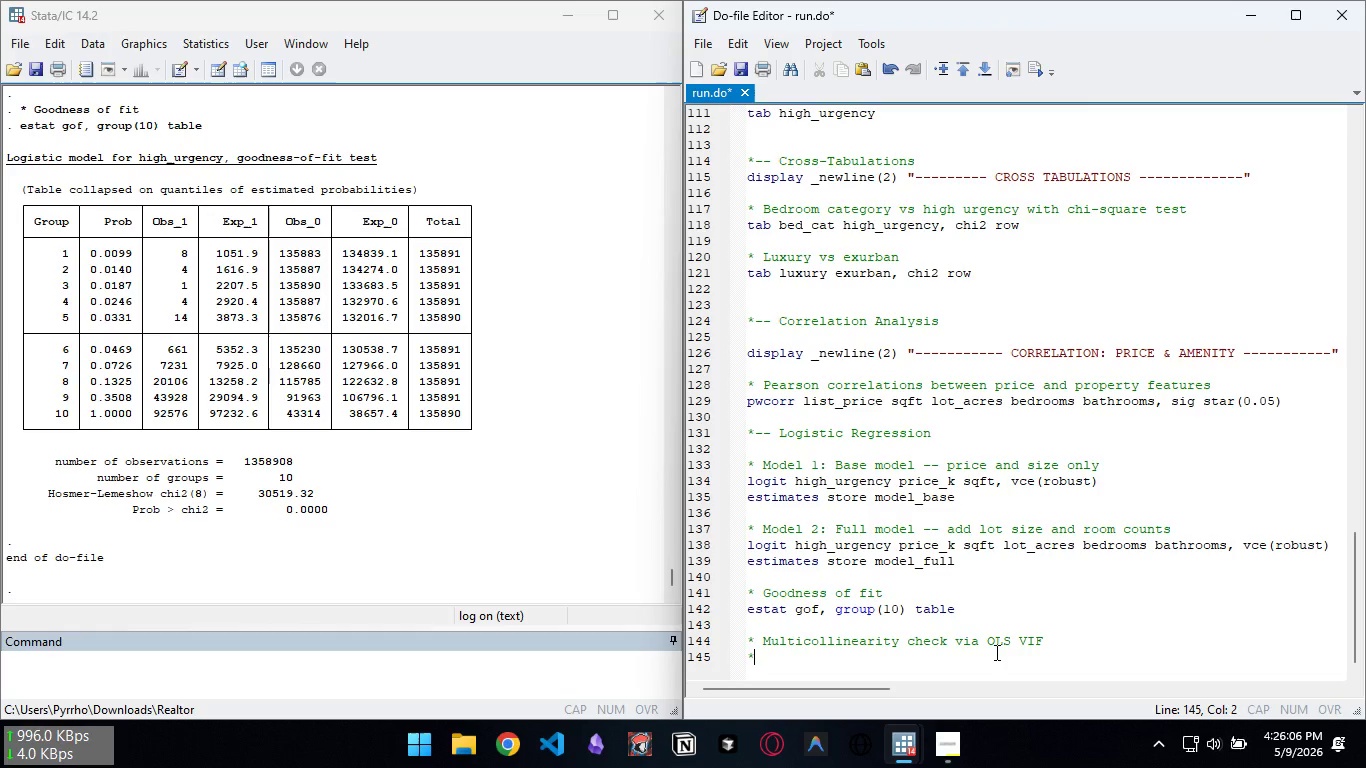 
key(Backspace)
 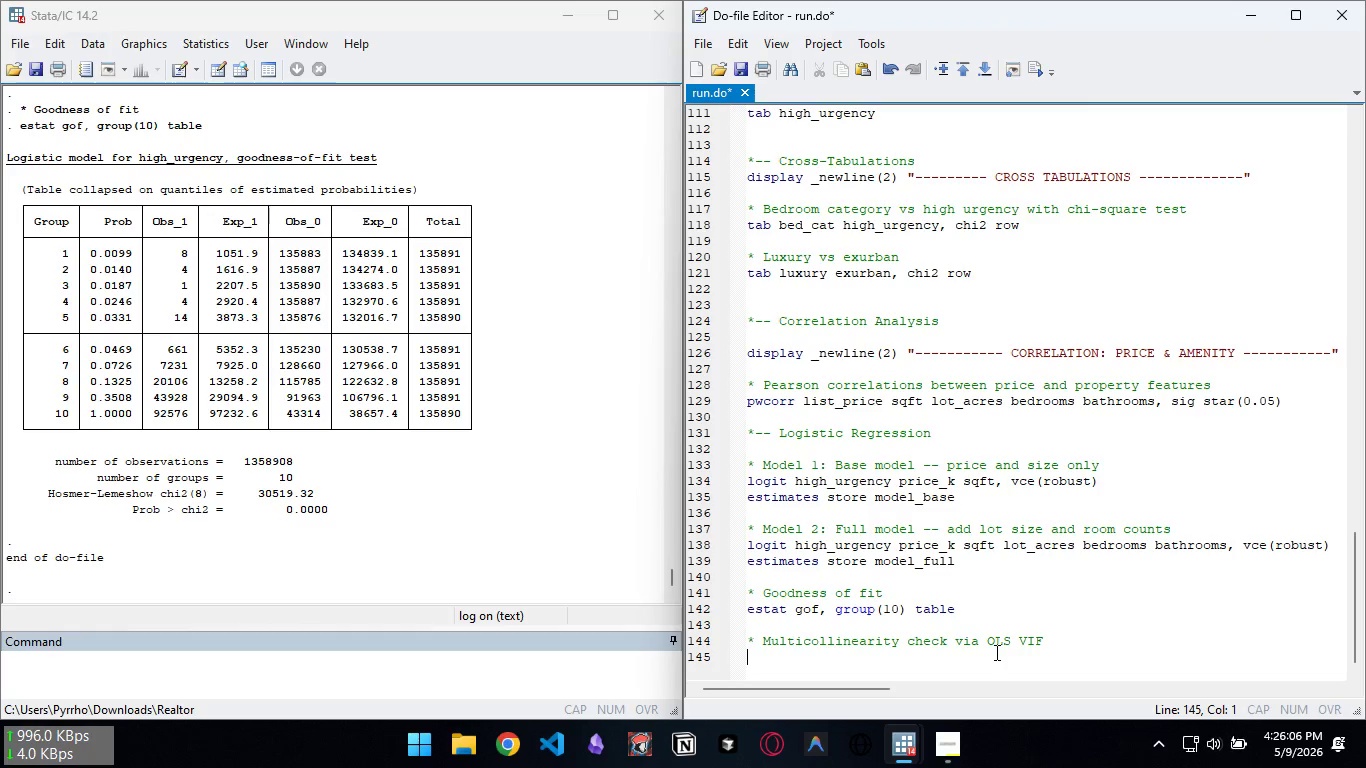 
key(Backspace)
 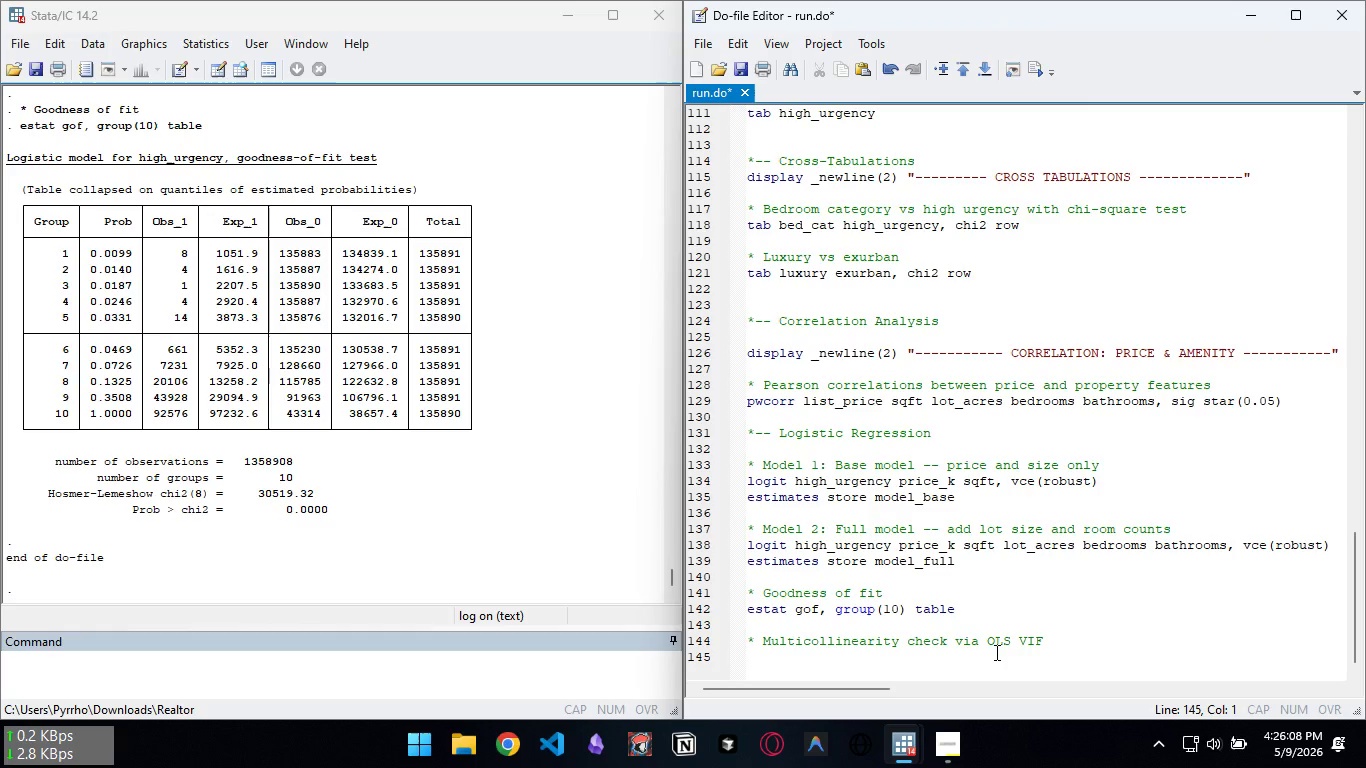 
key(Enter)
 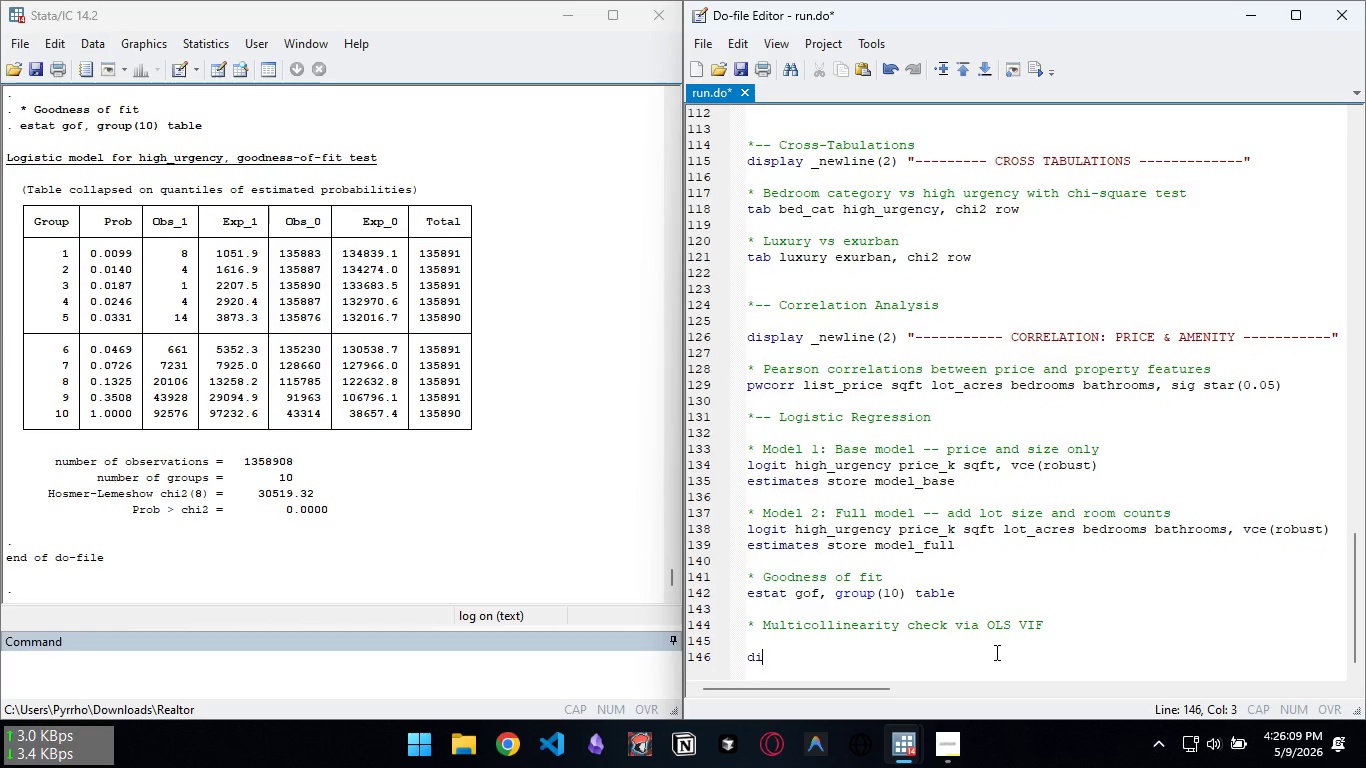 
type(display _newline "-- VIF DIAGNOSTI)
 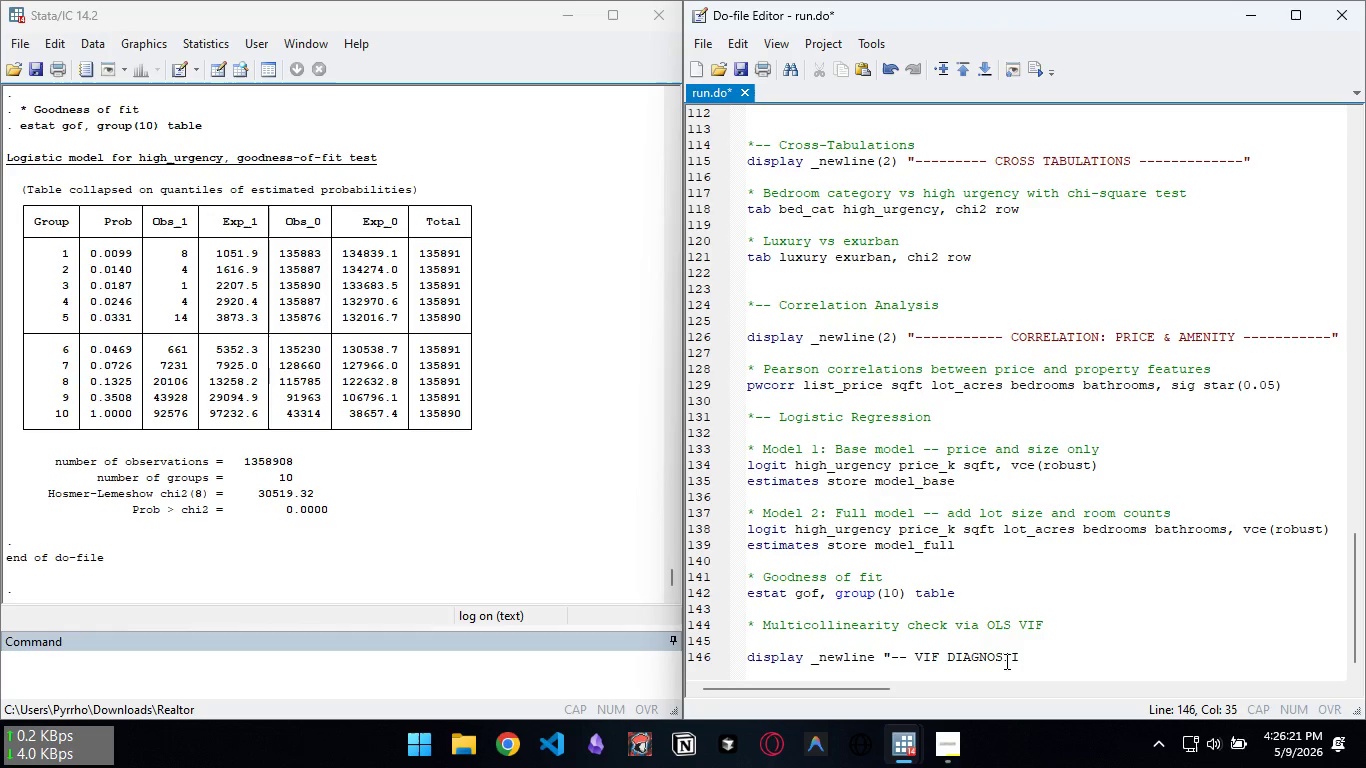 
type(C (OLS))
 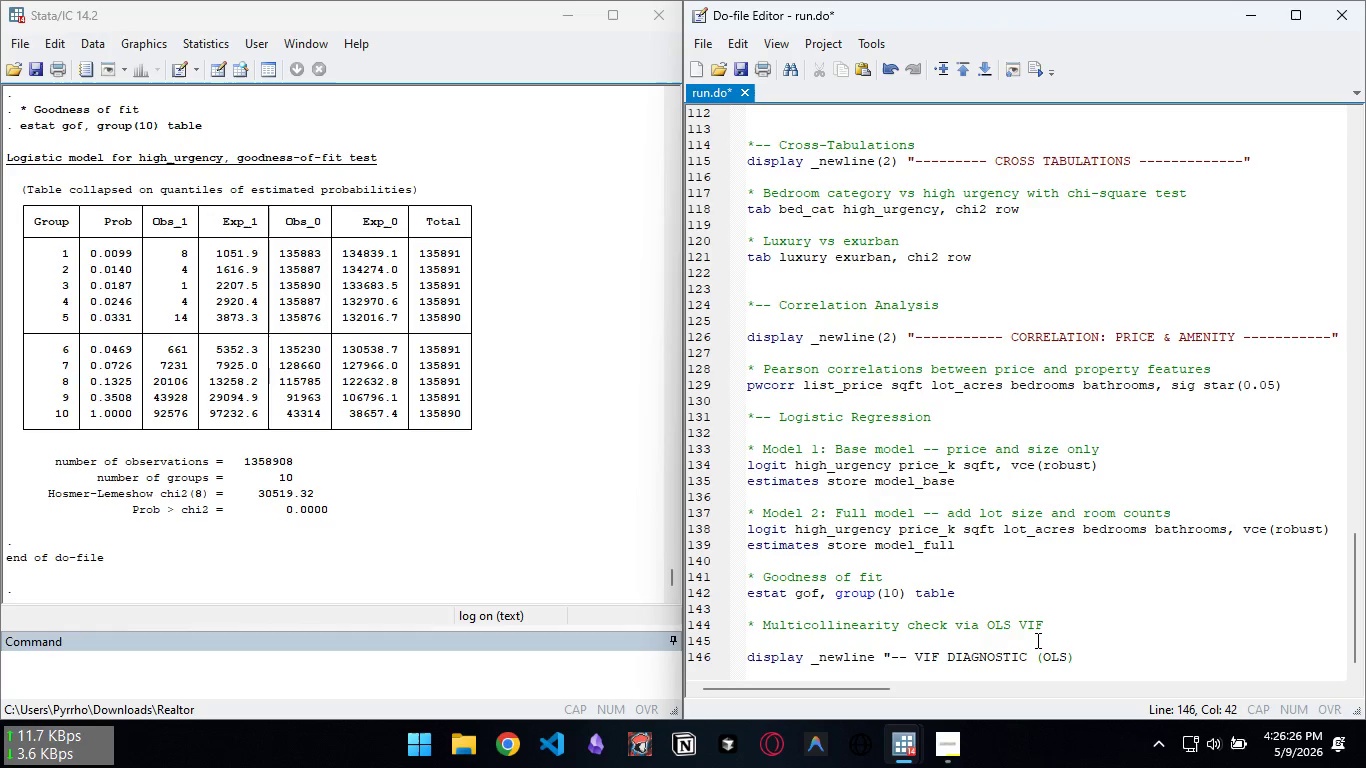 
key(ArrowLeft)
 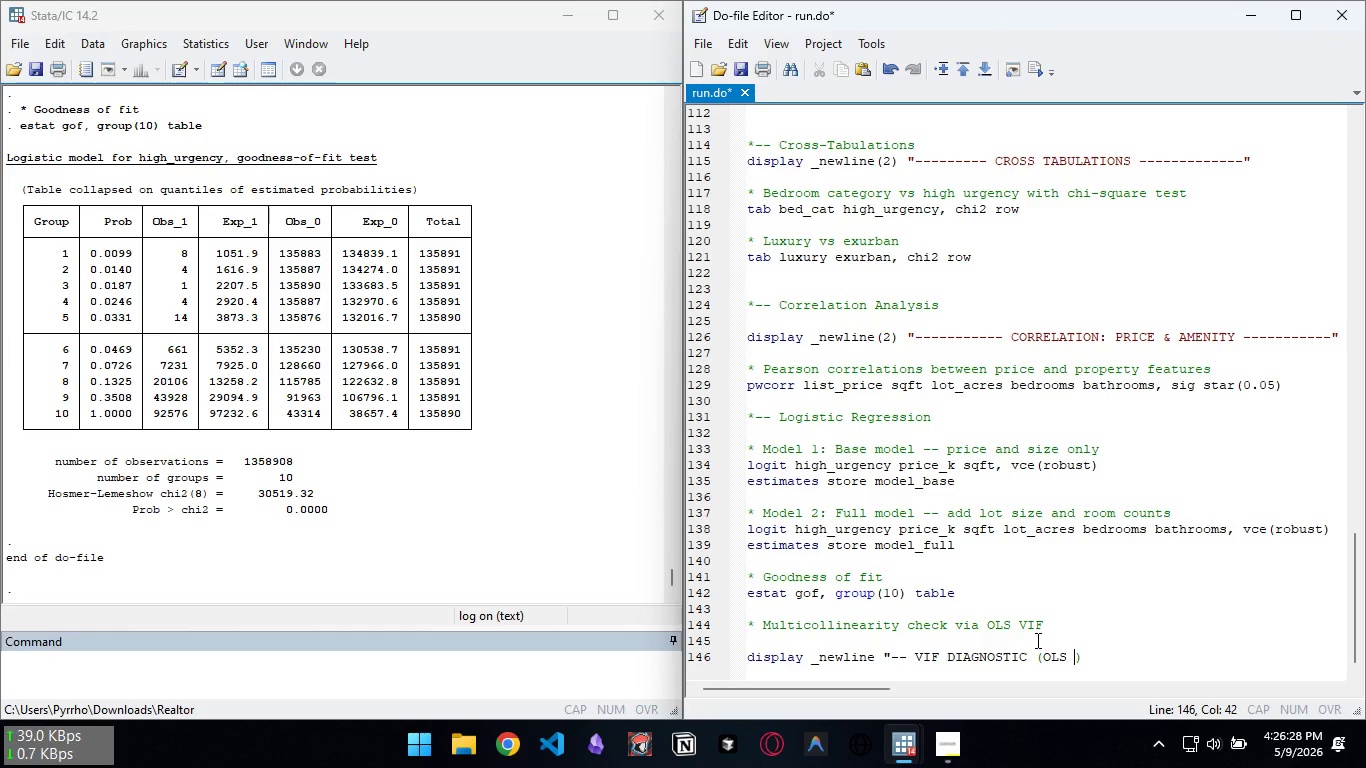 
type( APPROXIMATION)
 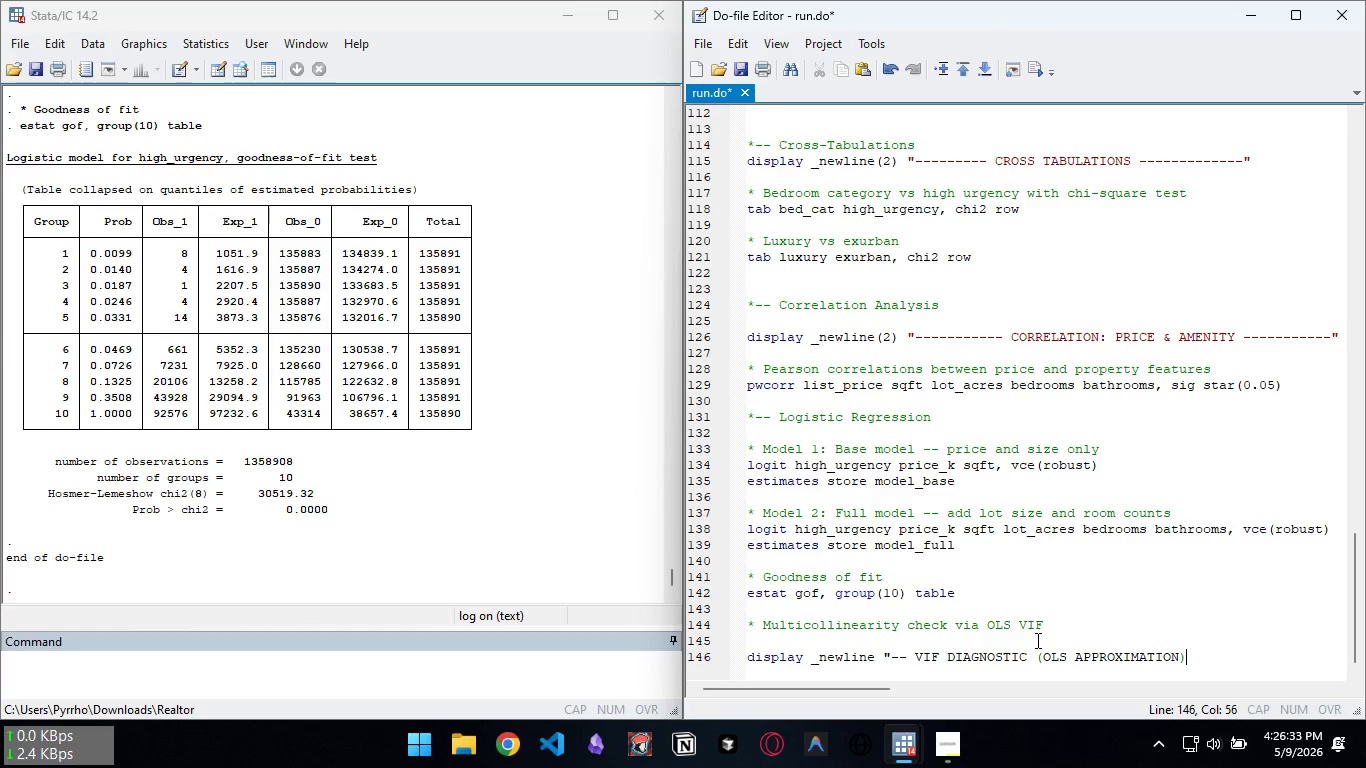 
key(ArrowRight)
 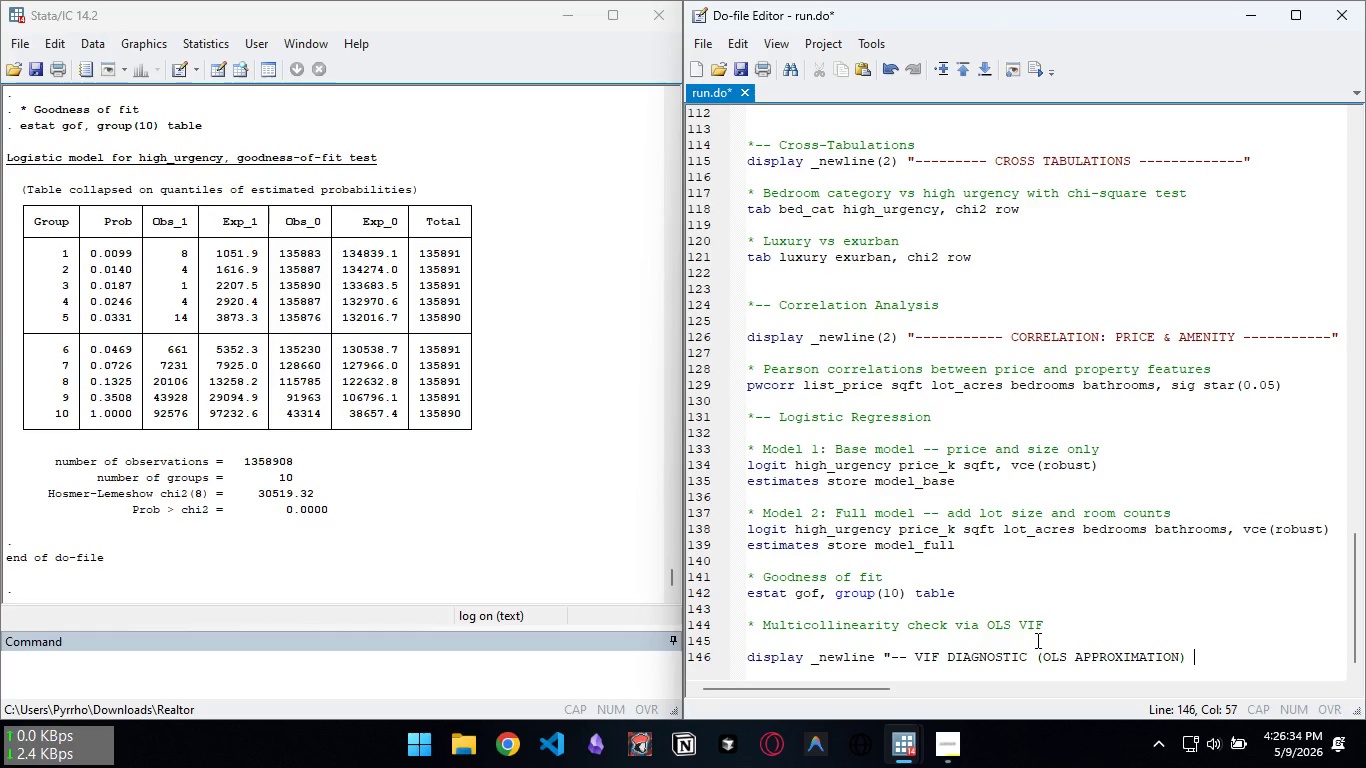 
key(Space)
 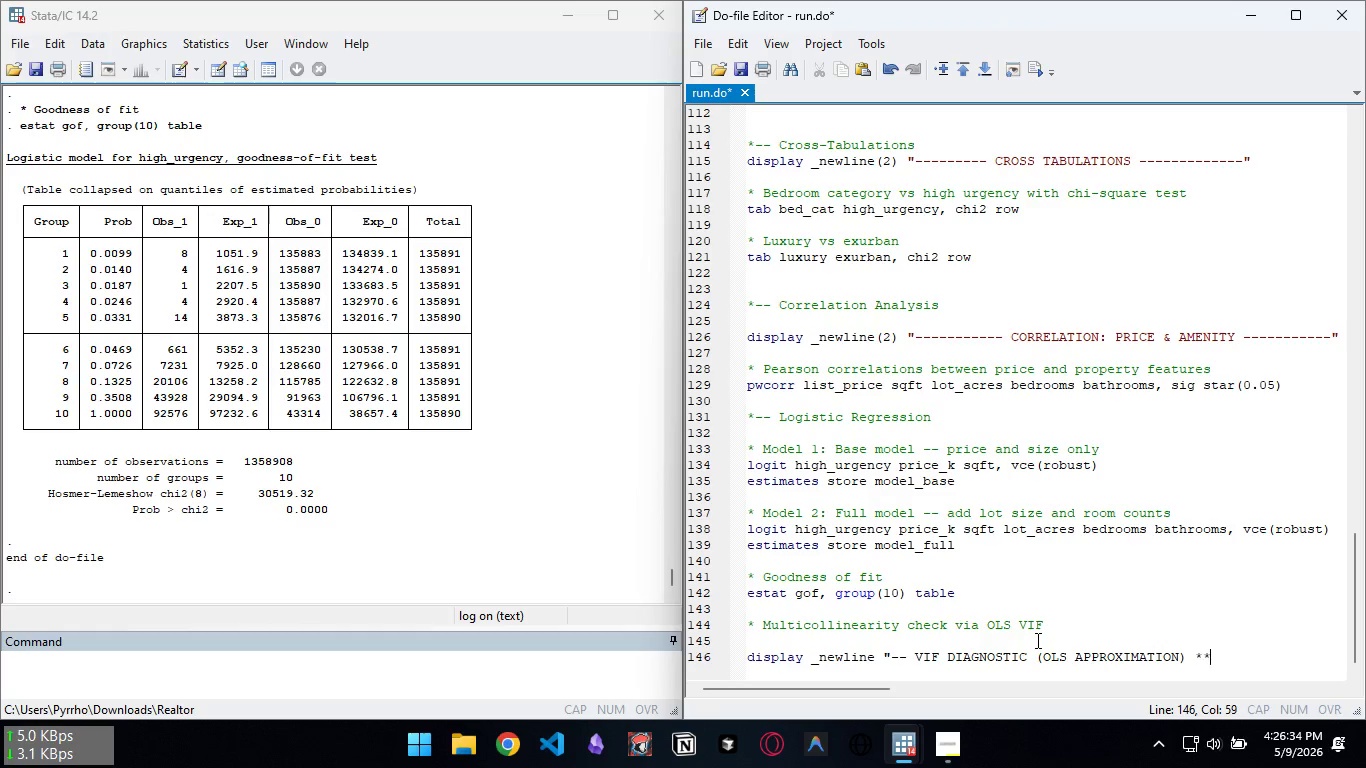 
key(NumpadMultiply)
 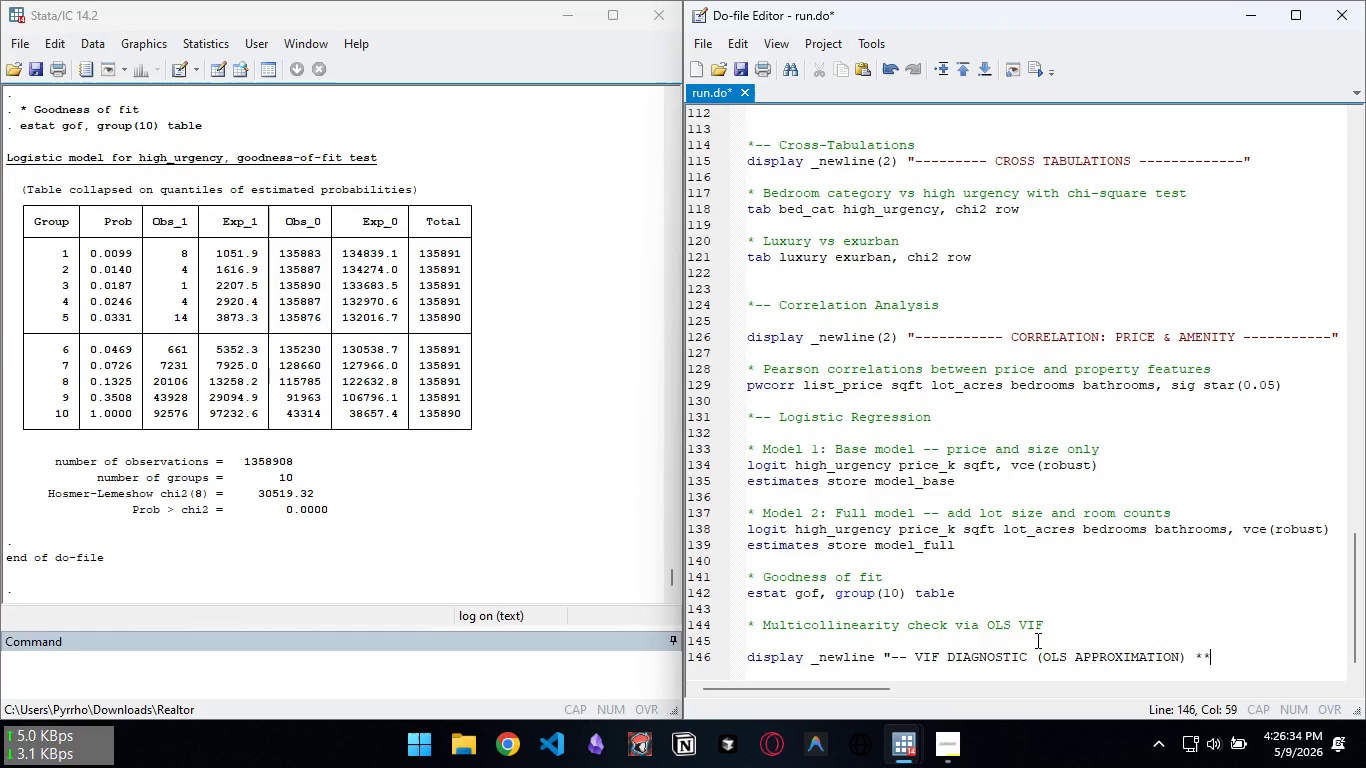 
key(NumpadMultiply)
 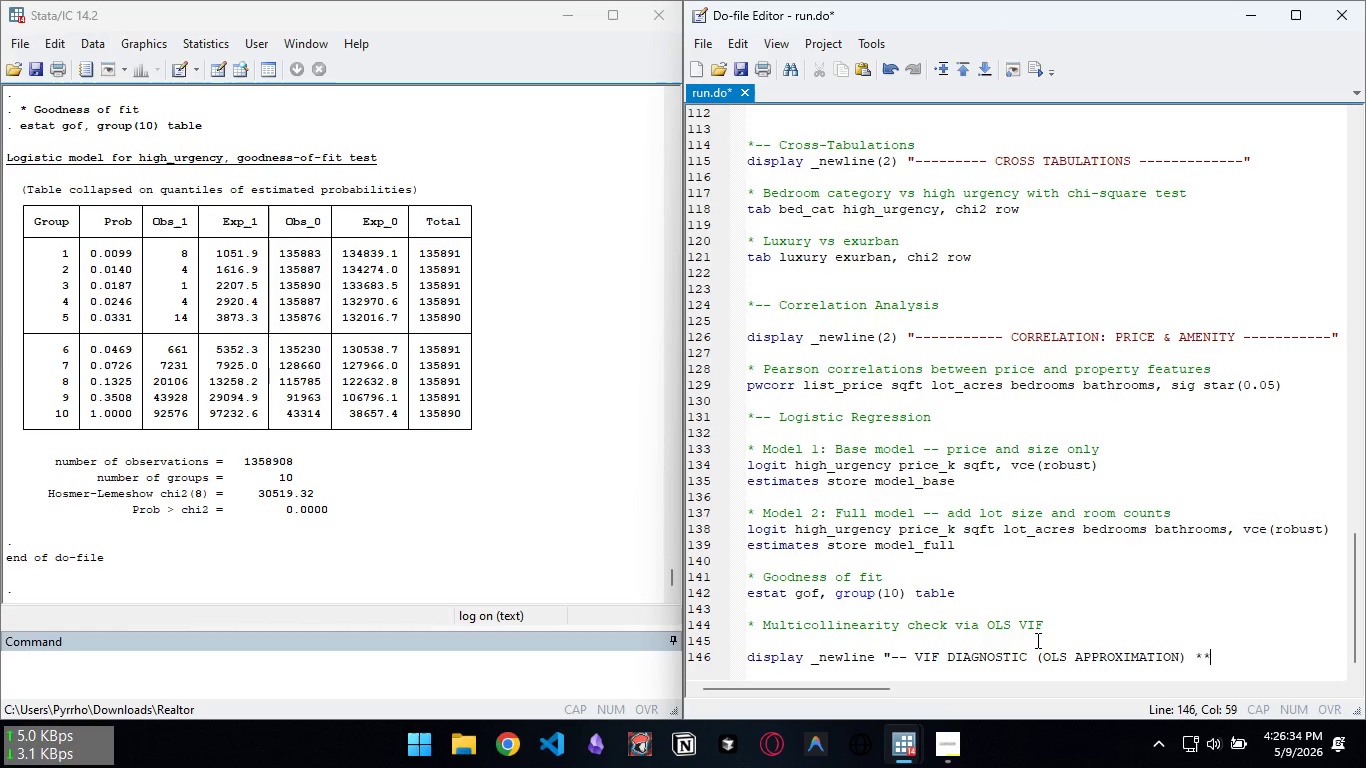 
hold_key(key=ShiftLeft, duration=0.38)
 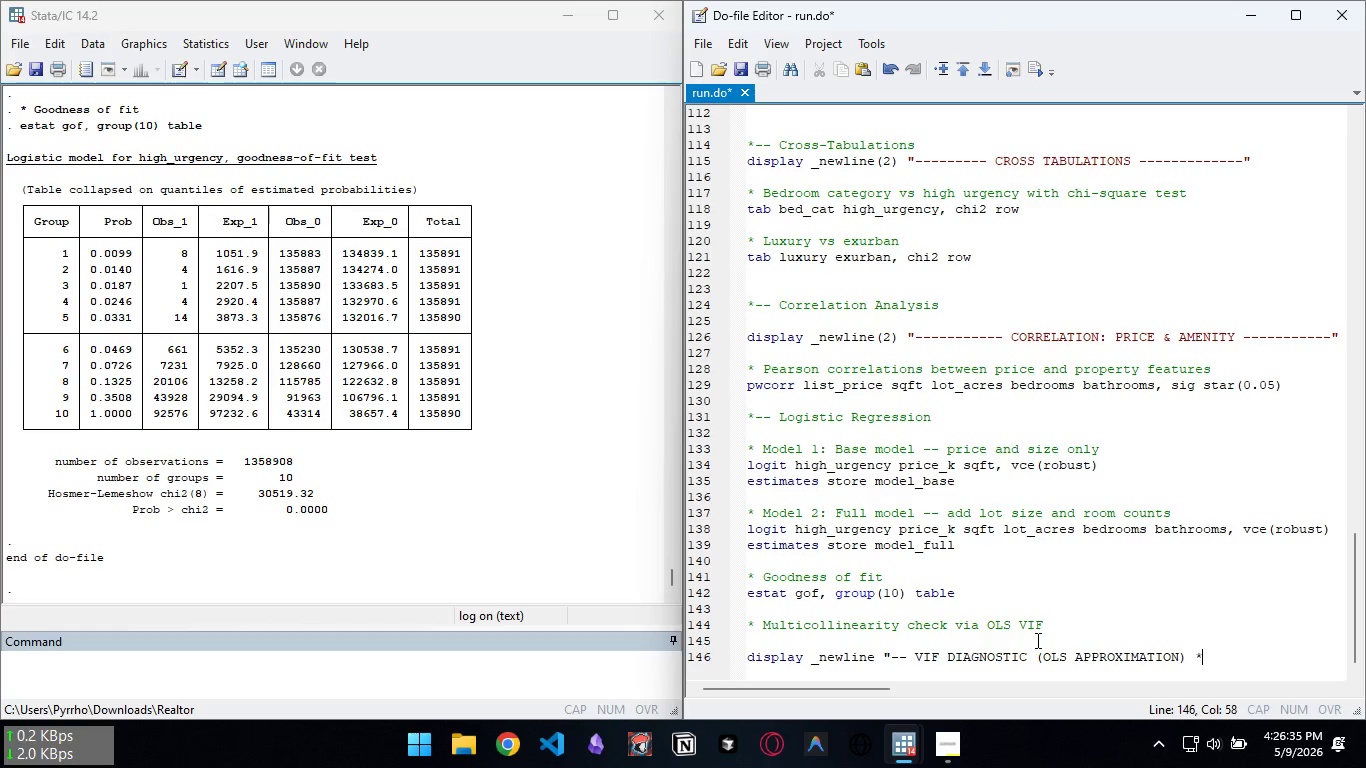 
key(Backspace)
 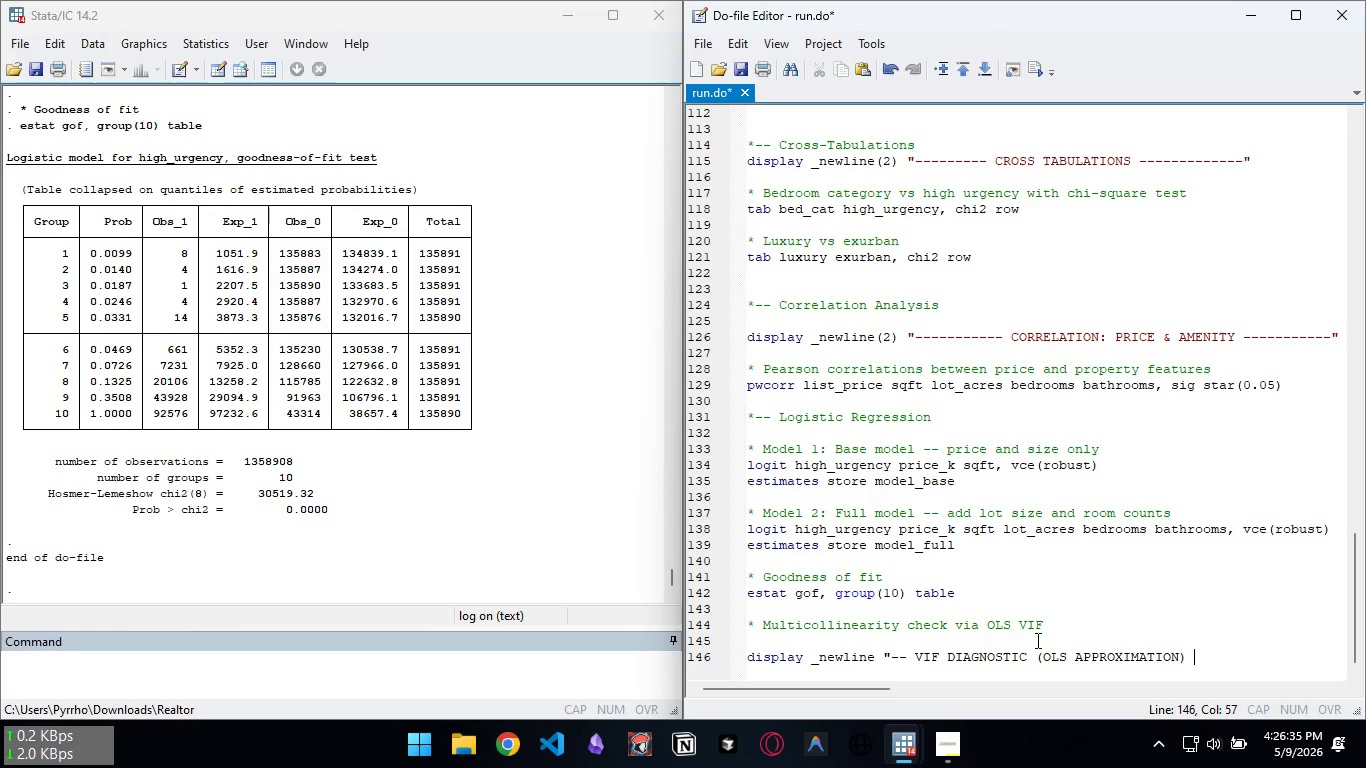 
key(Backspace)
 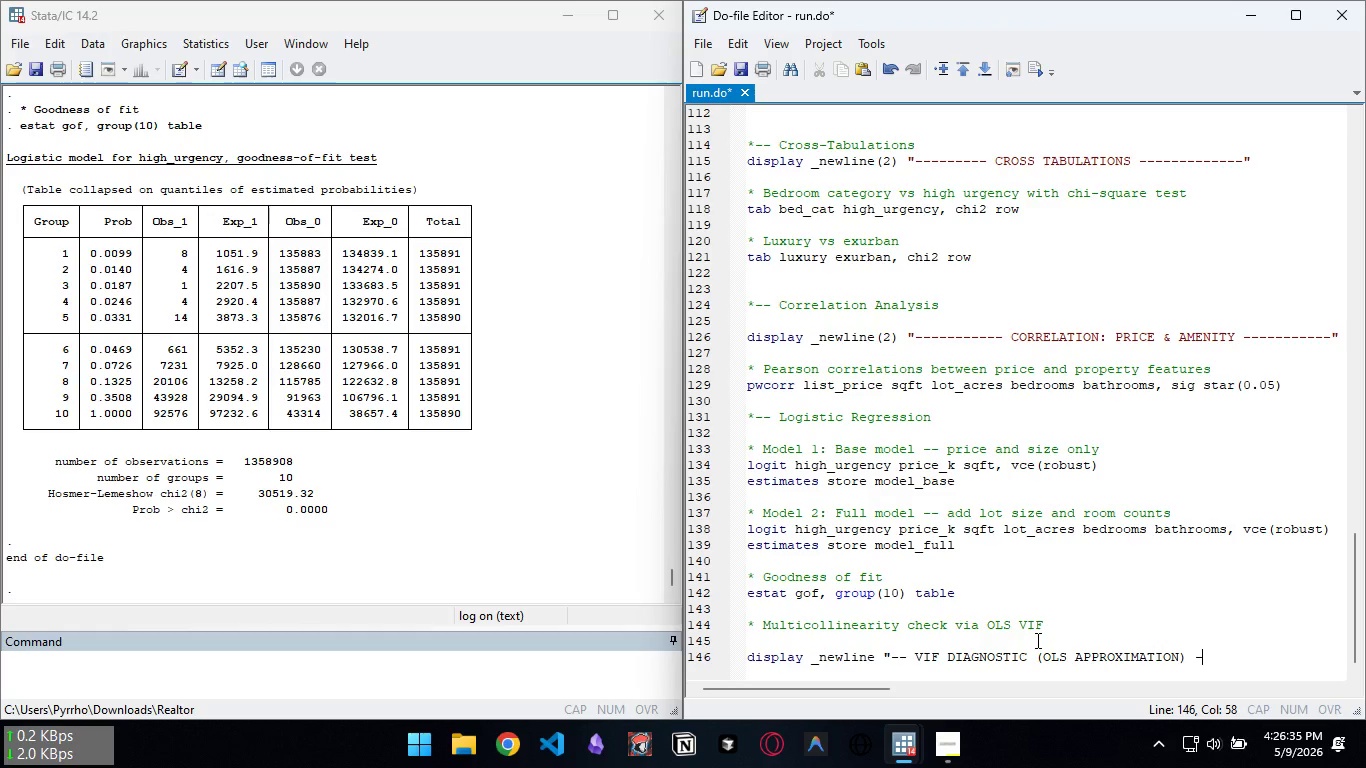 
key(NumpadSubtract)
 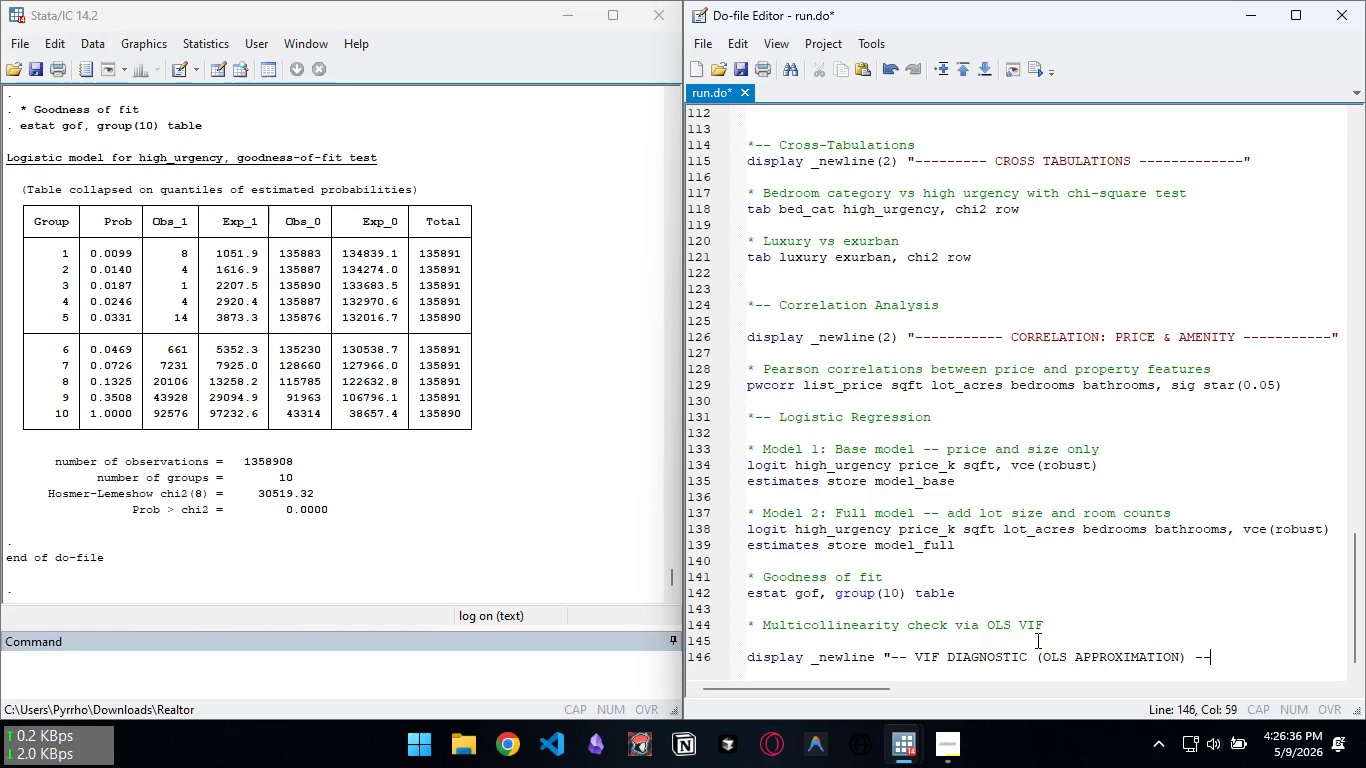 
key(NumpadSubtract)
 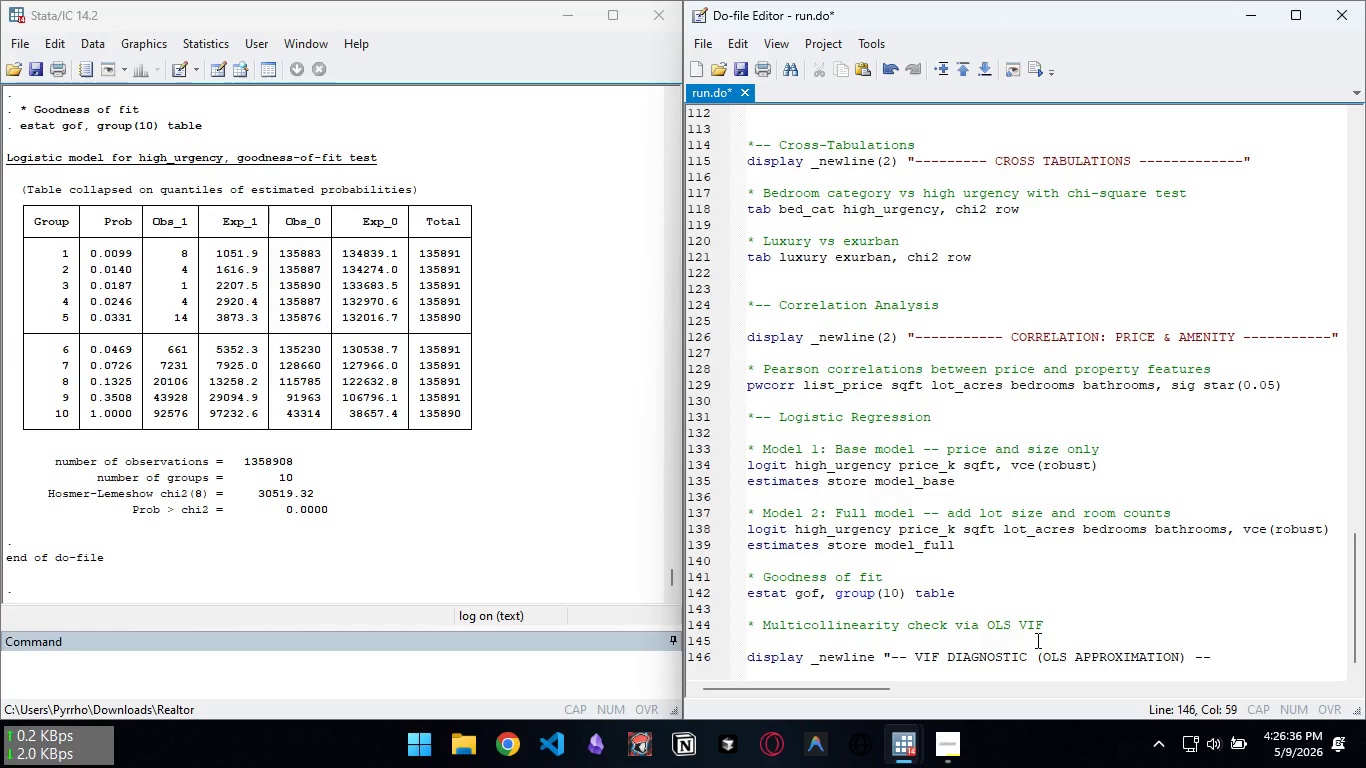 
key(Shift+Quote)
 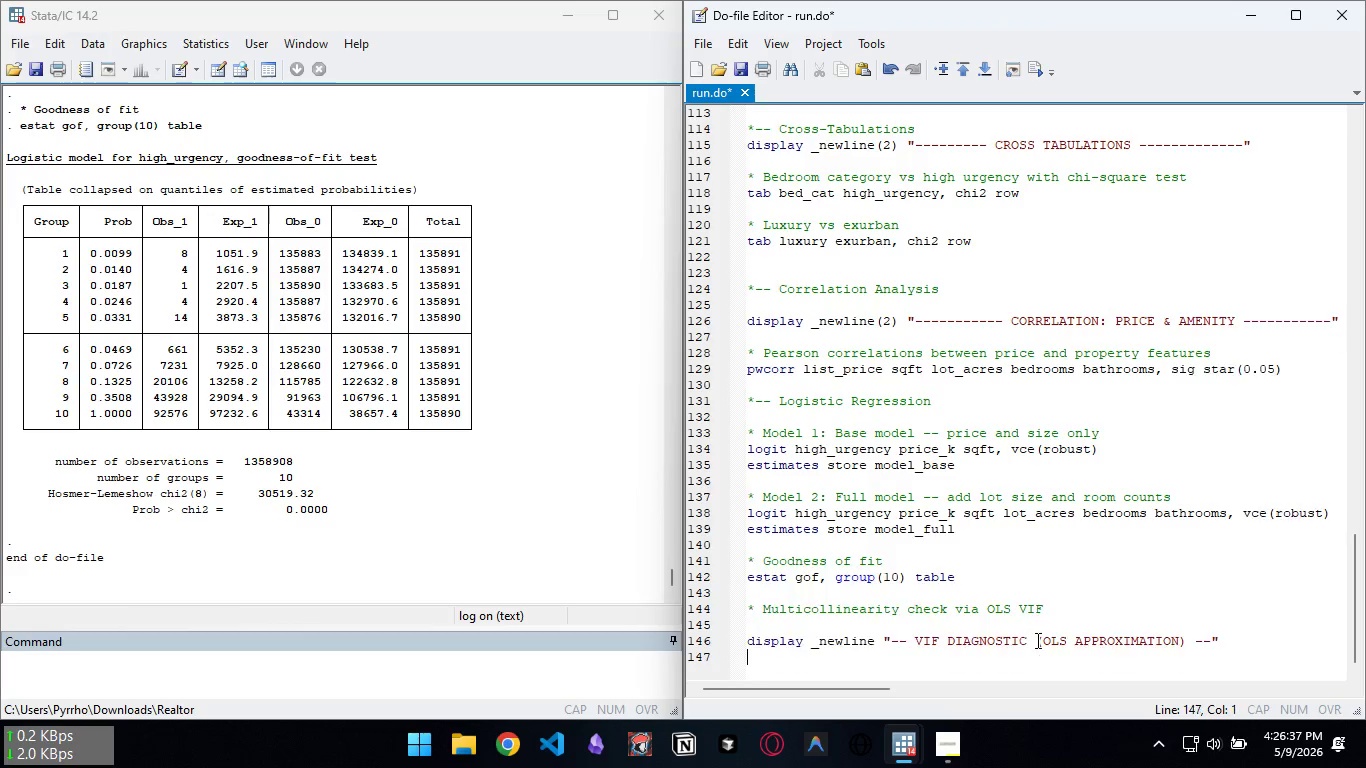 
key(Enter)
 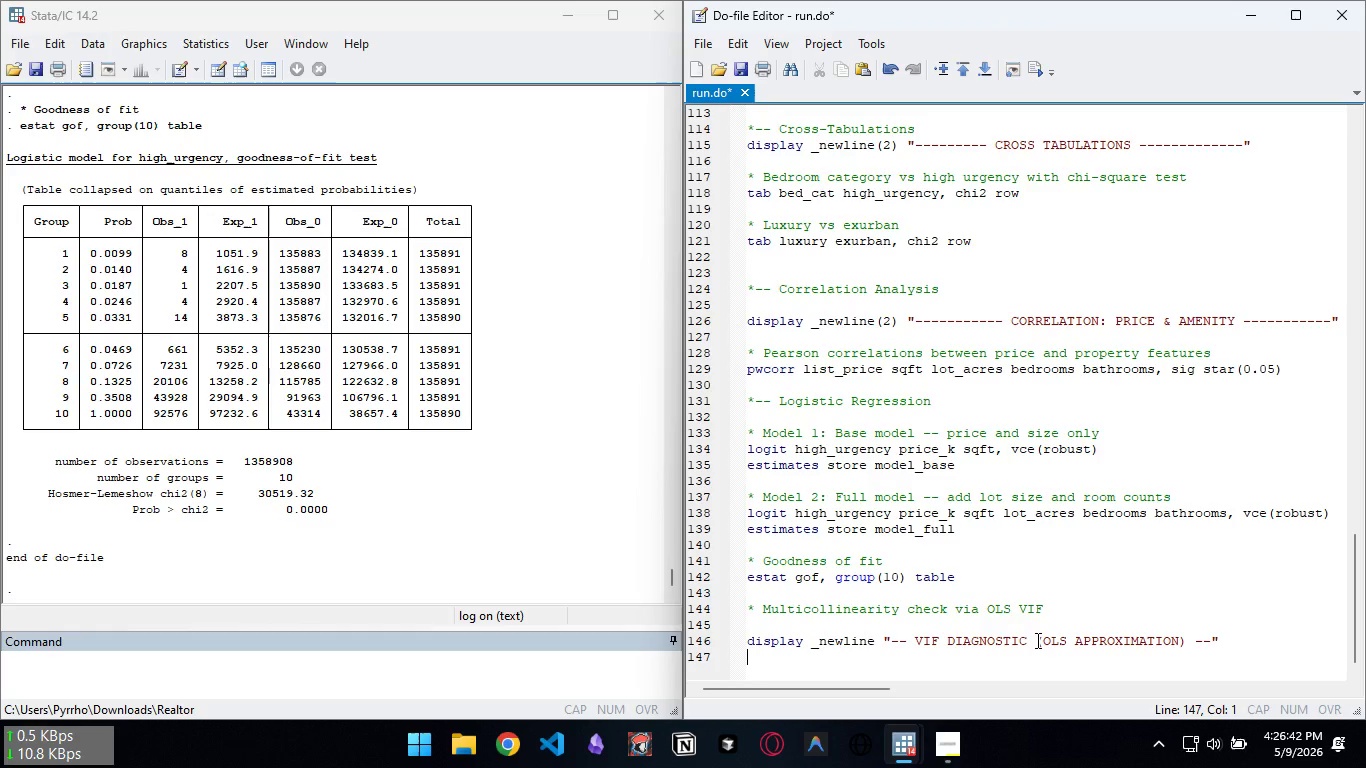 
wait(7.08)
 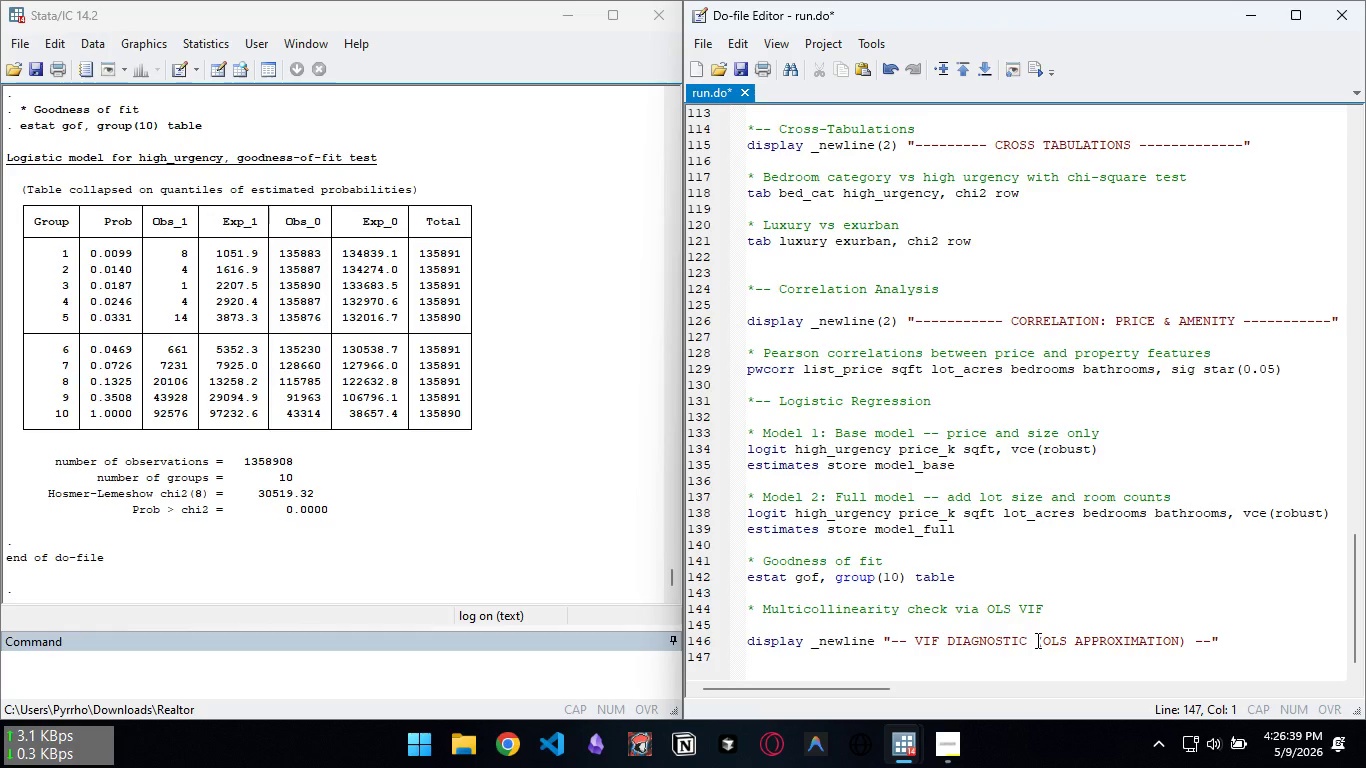 
type(quiel)
key(Backspace)
type(tly regress high_urgency price_k sqft lot_acres bedrooms bathrooms )
key(Backspace)
 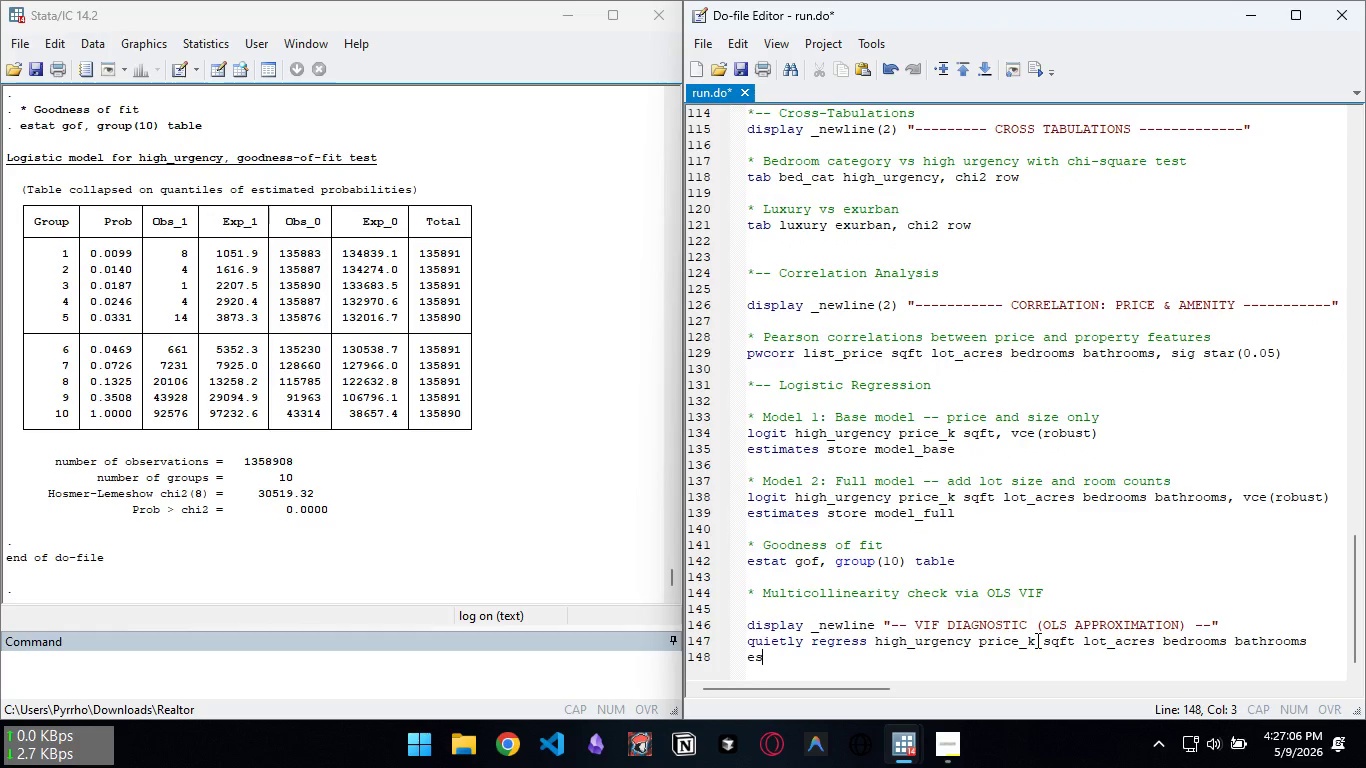 
 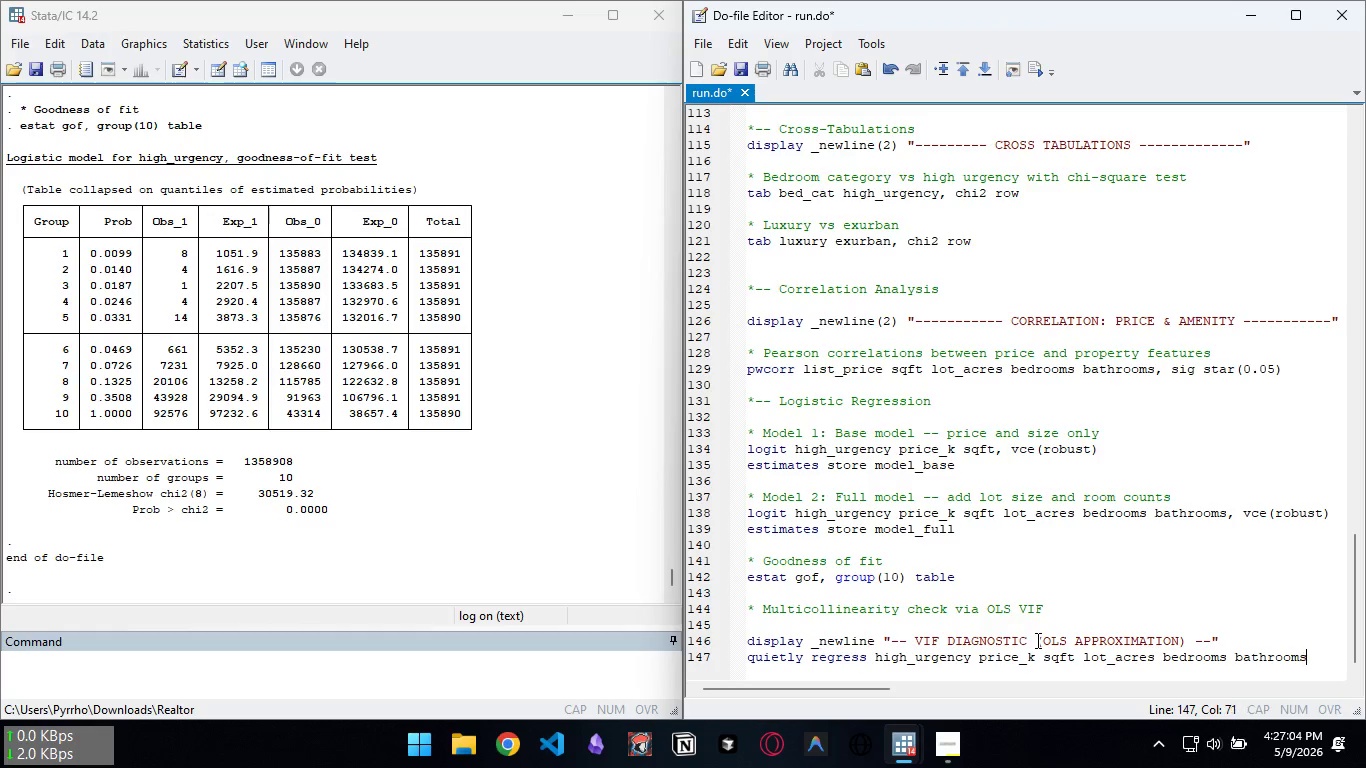 
key(Enter)
 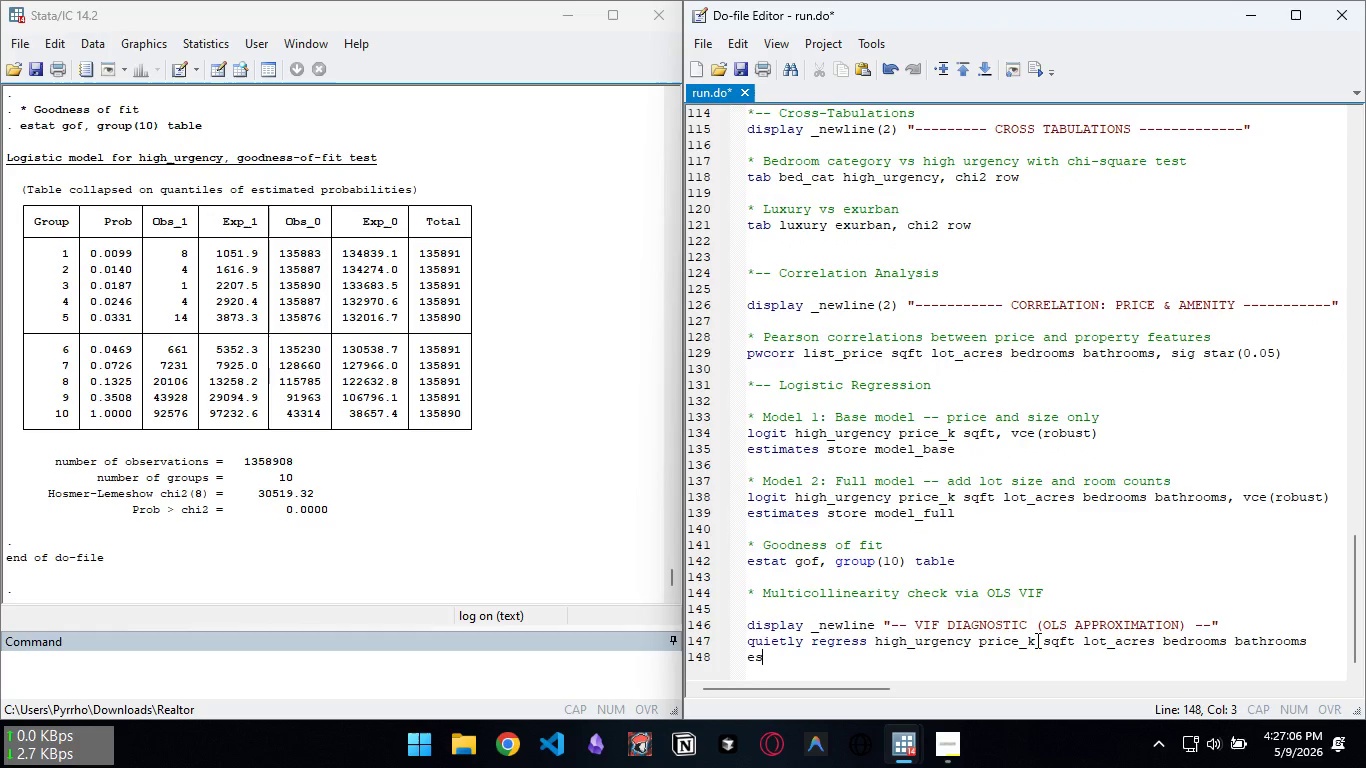 
type(estat vif)
 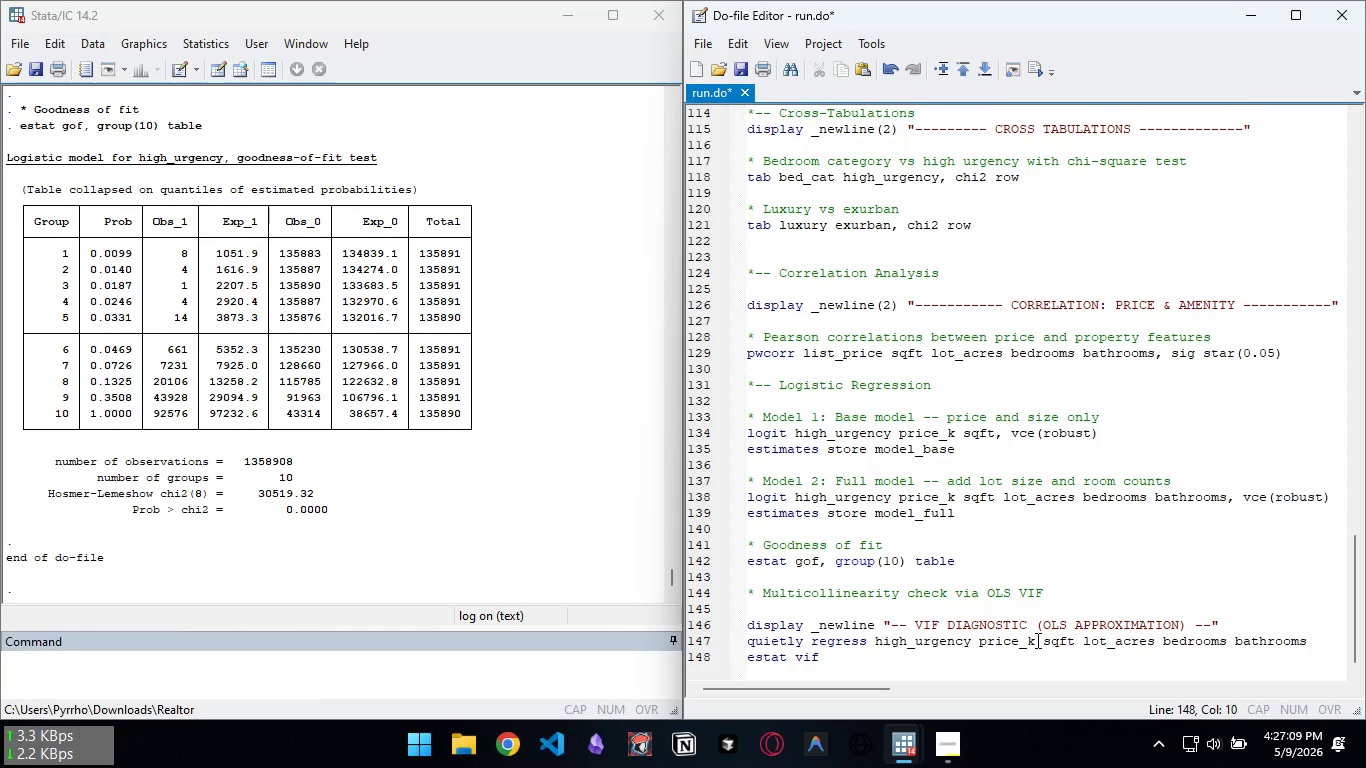 
key(Enter)
 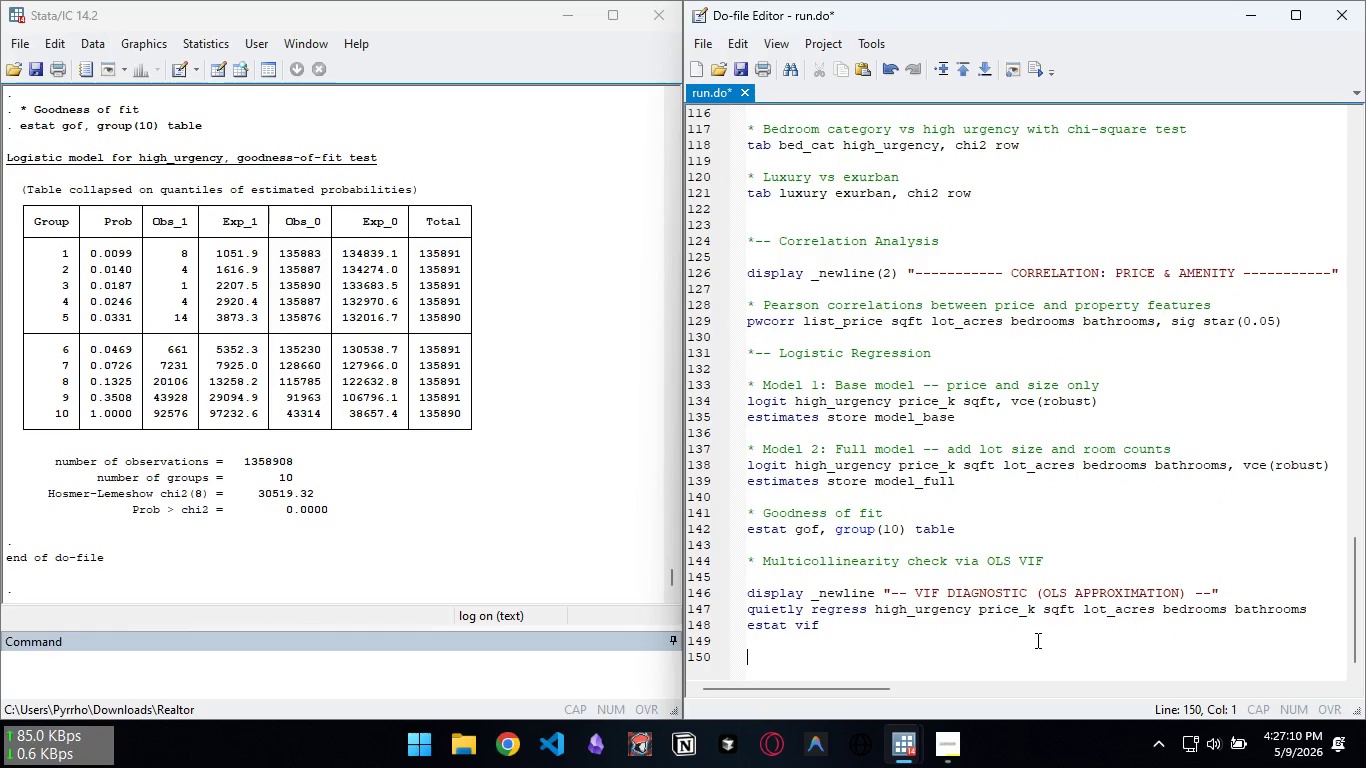 
key(Enter)
 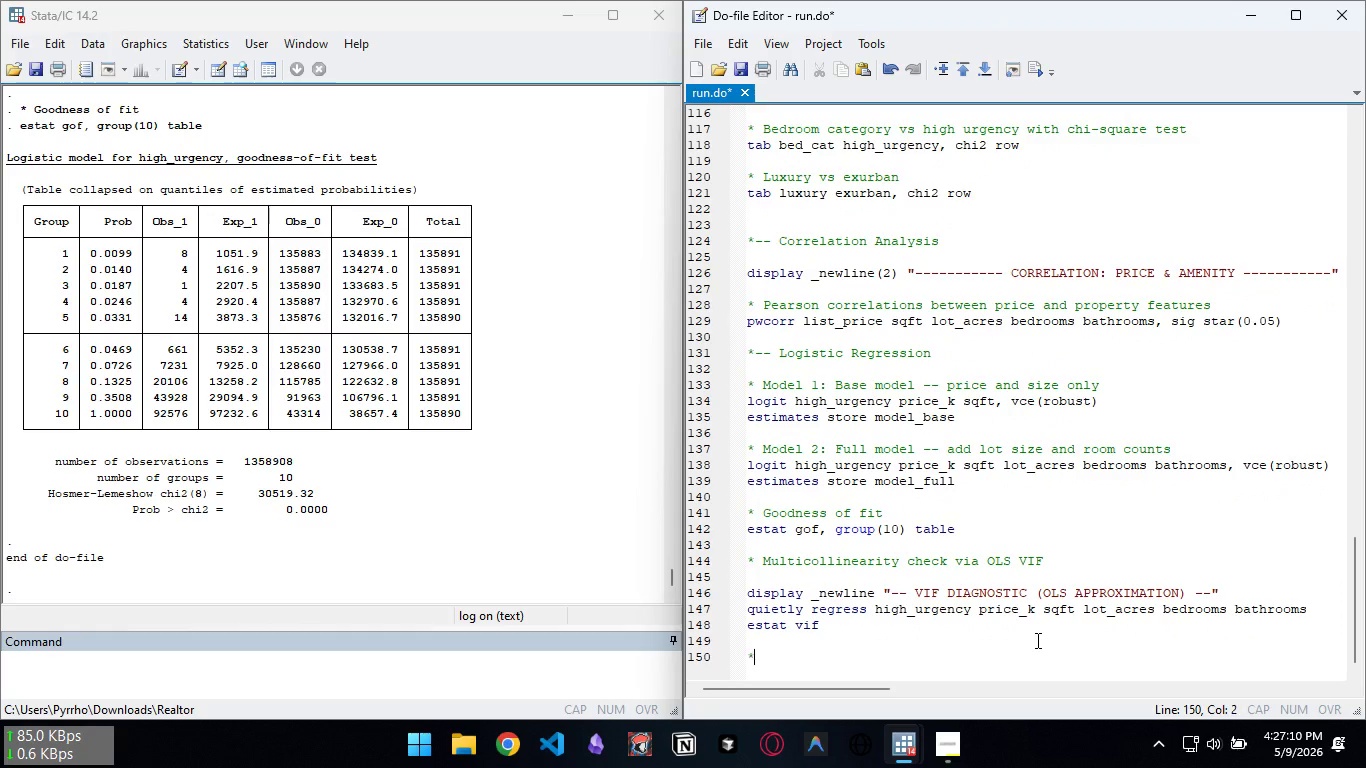 
type(* Marginal effects at the mean for the full model)
 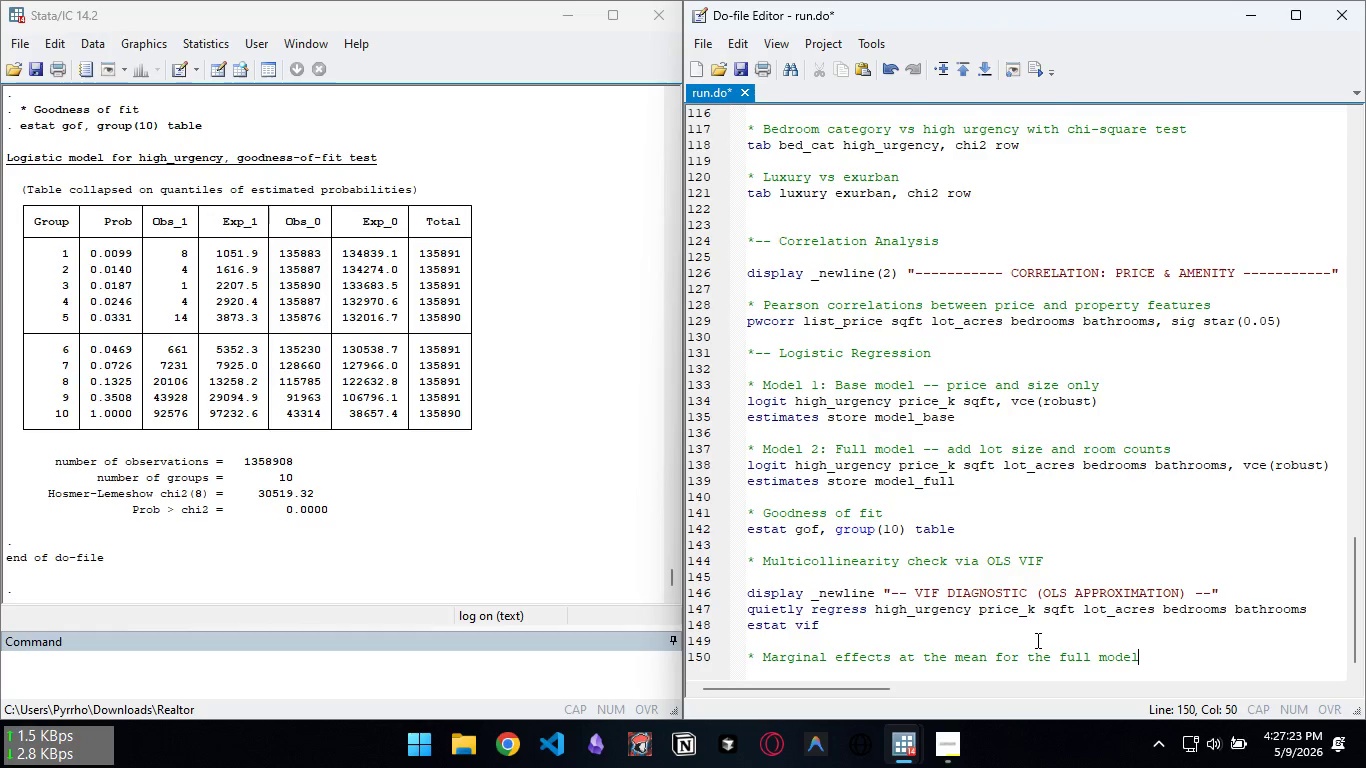 
key(Enter)
 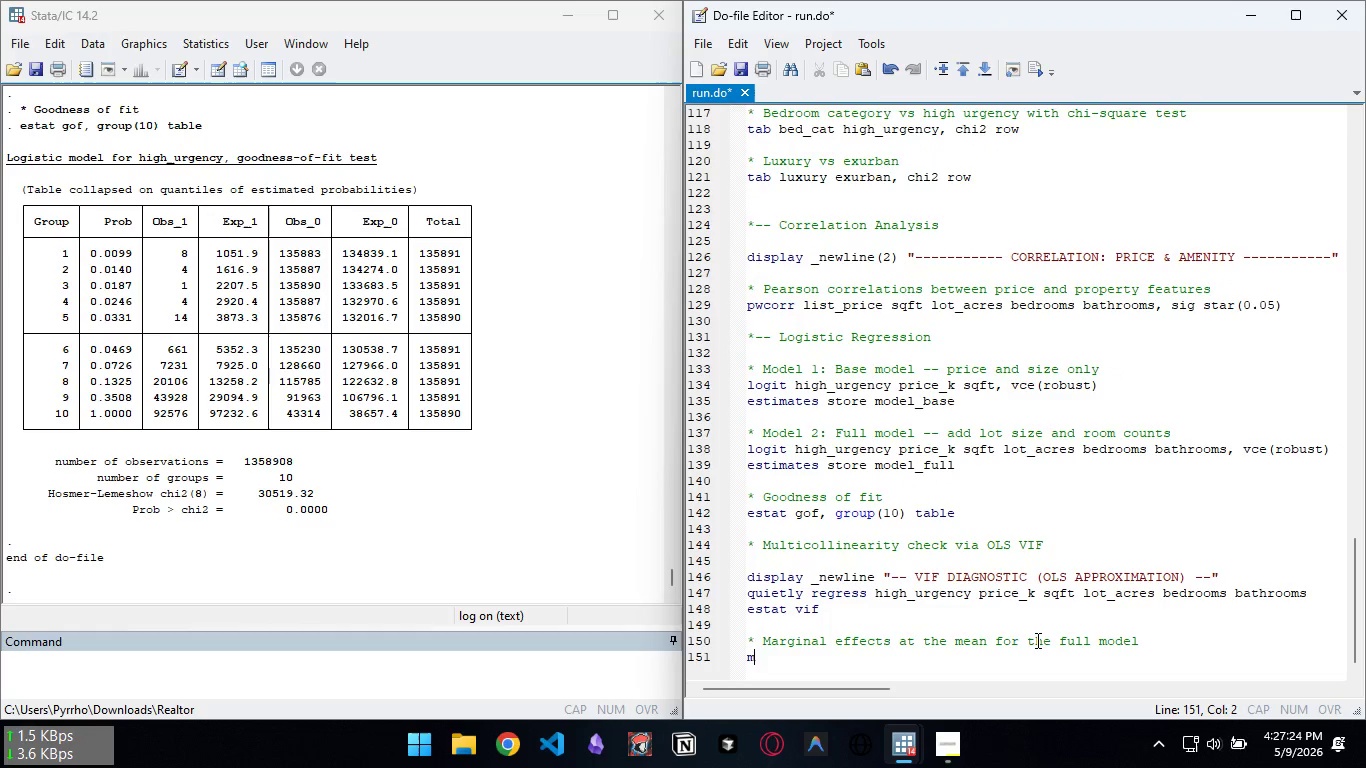 
type(margins )
key(Backspace)
type(,d)
key(Backspace)
type( dyx)
key(Backspace)
type(dx(*) atmeans)
 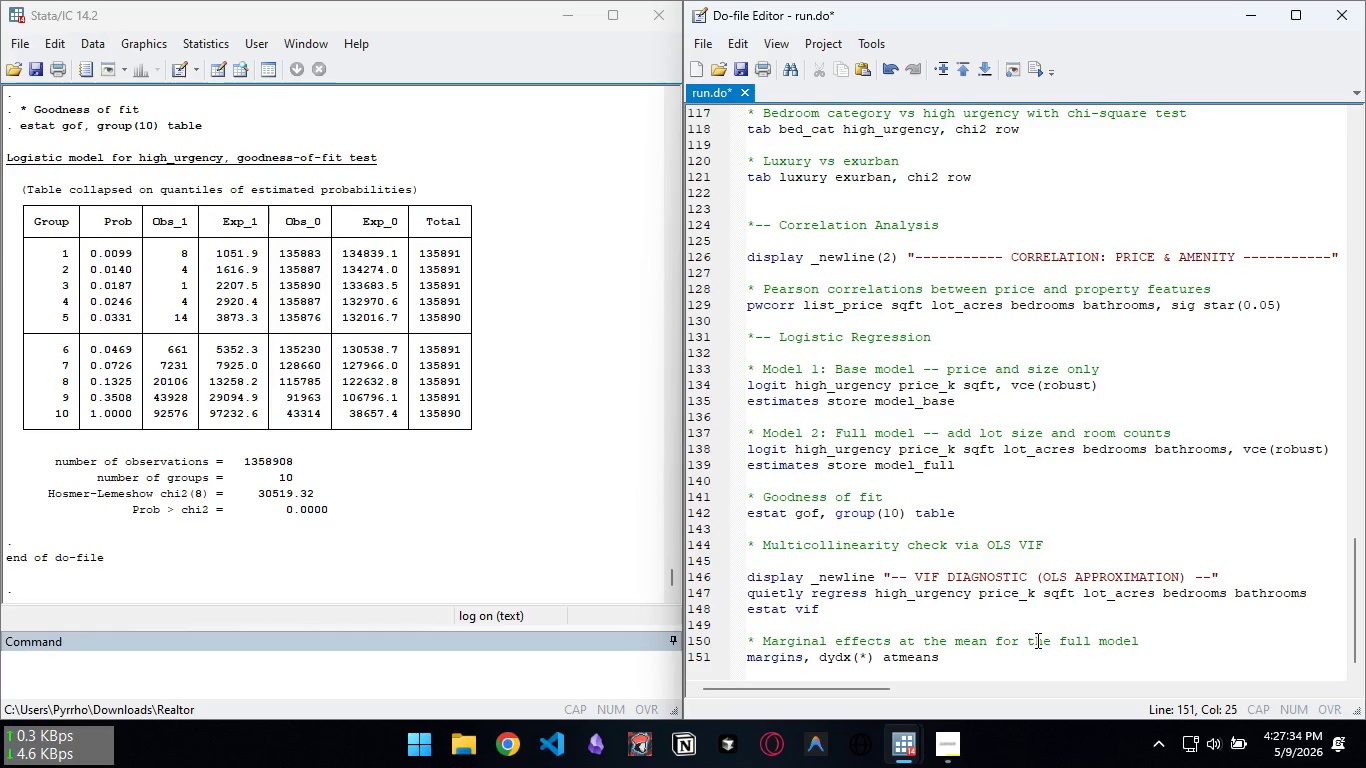 
key(Enter)
 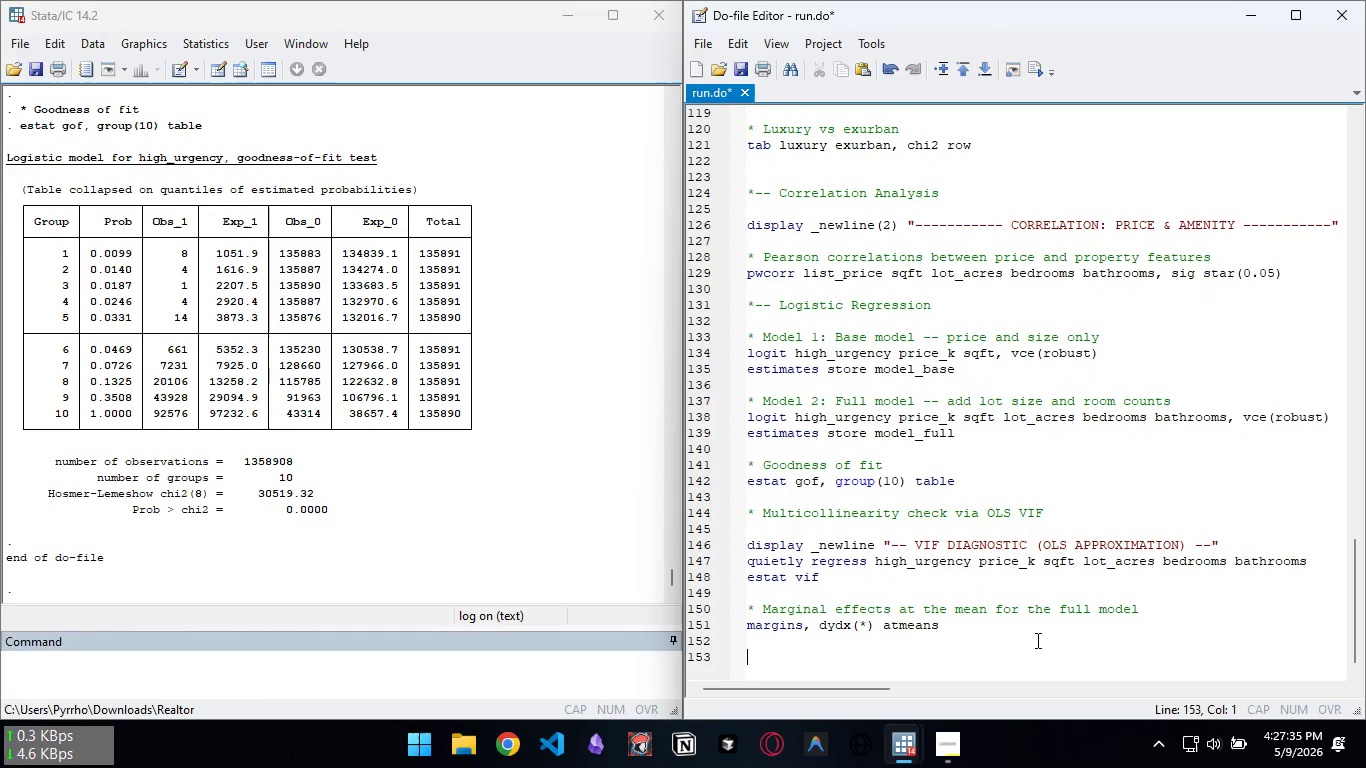 
key(Enter)
 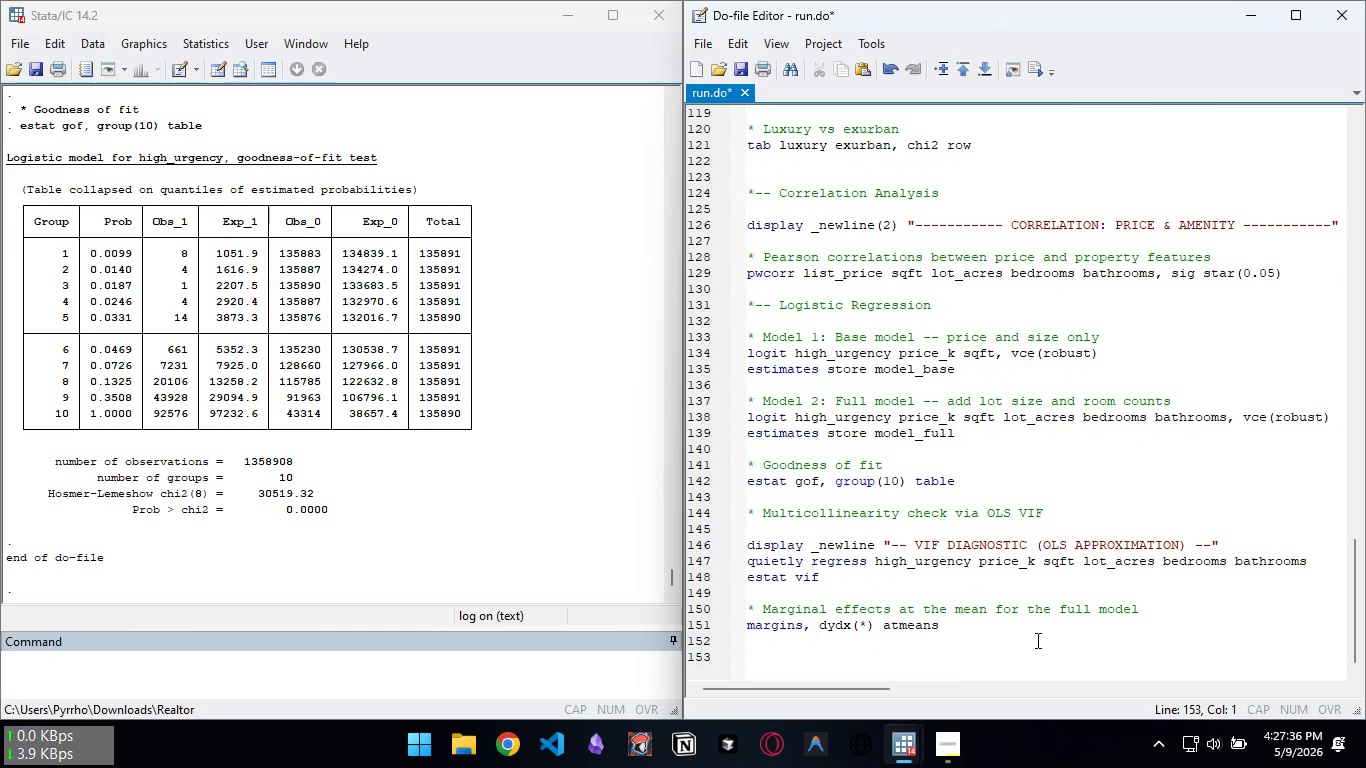 
type(*-- Visualizations)
 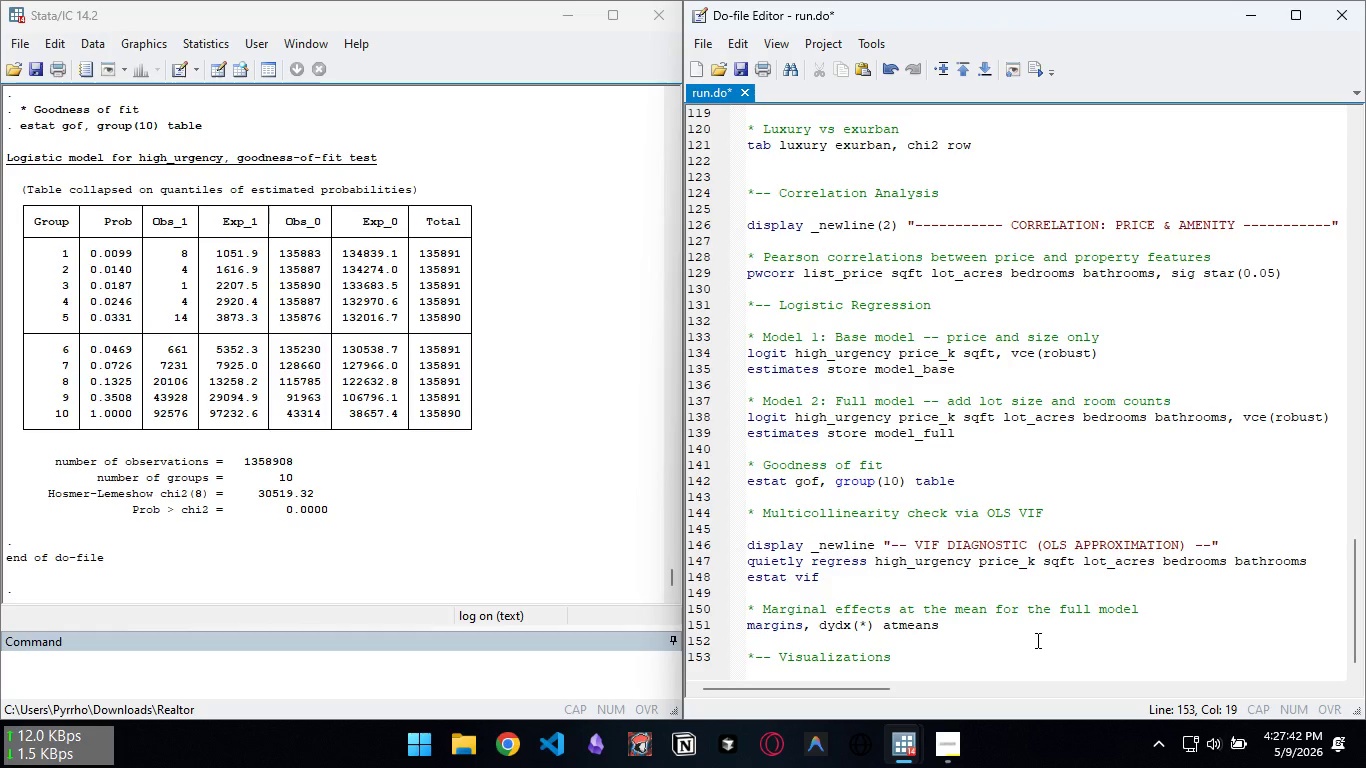 
key(Enter)
 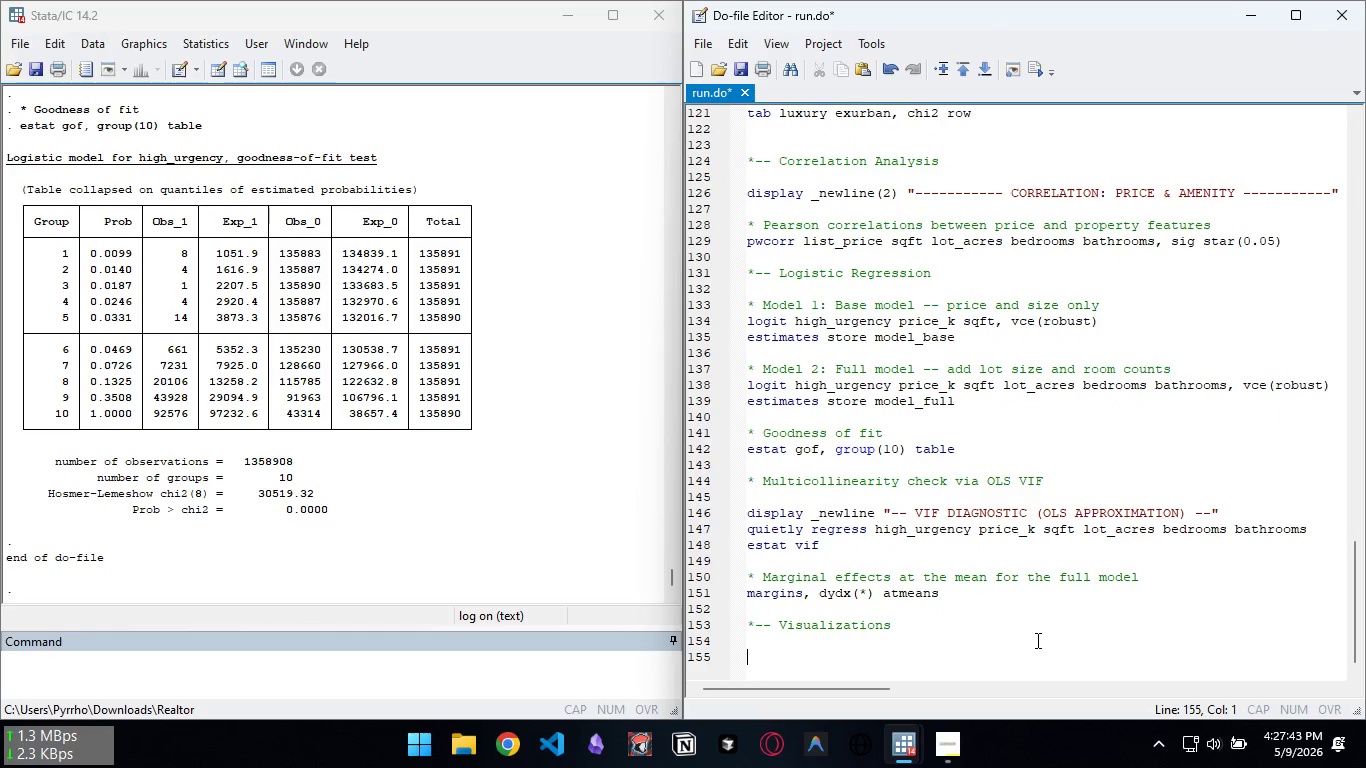 
key(Enter)
 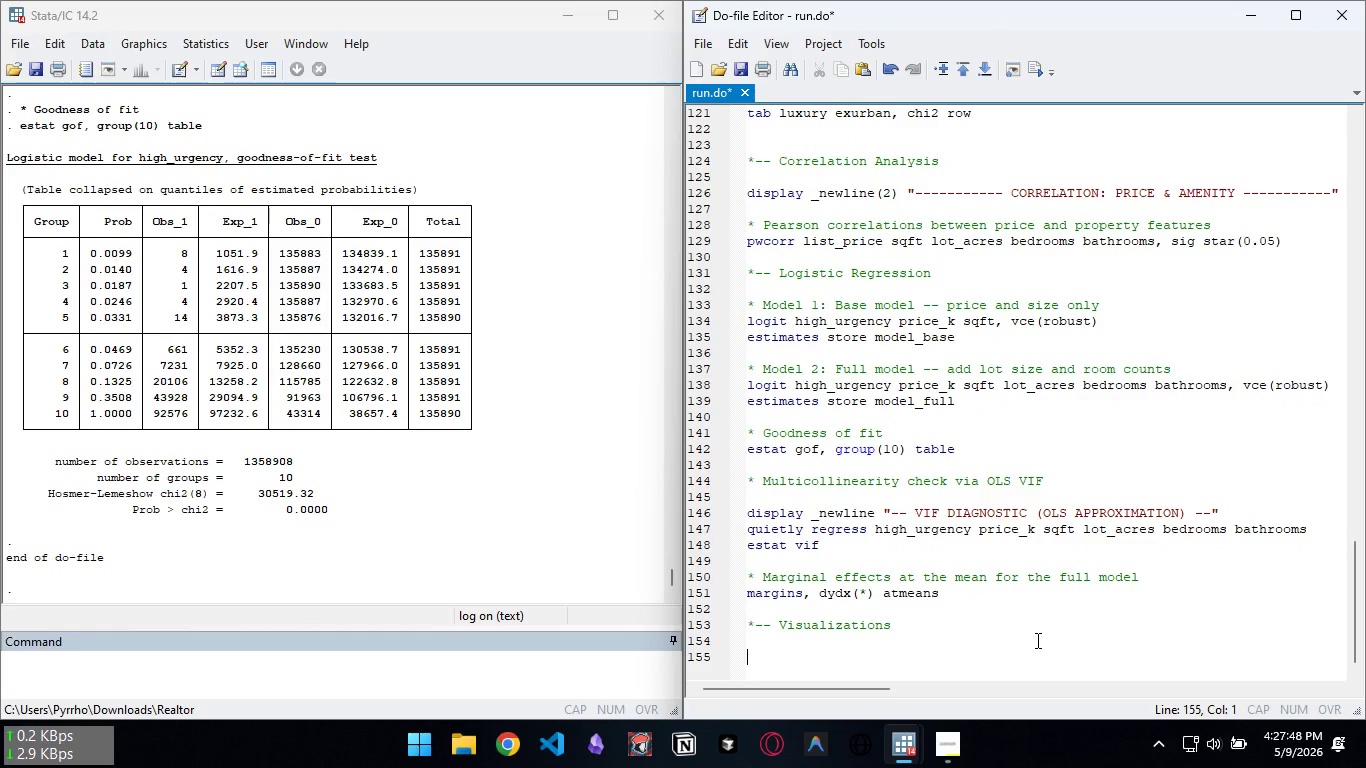 
wait(5.75)
 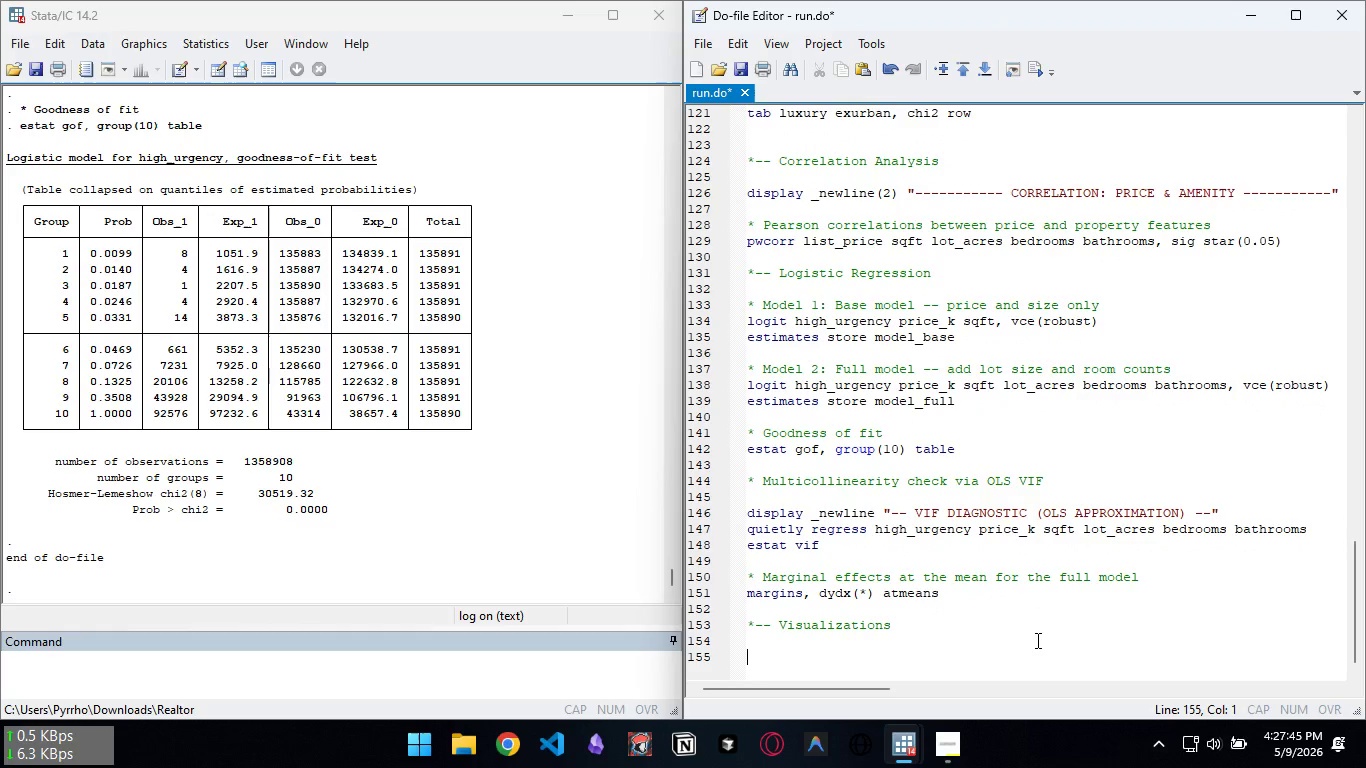 
type(// Color Palette (luxury wellness))
 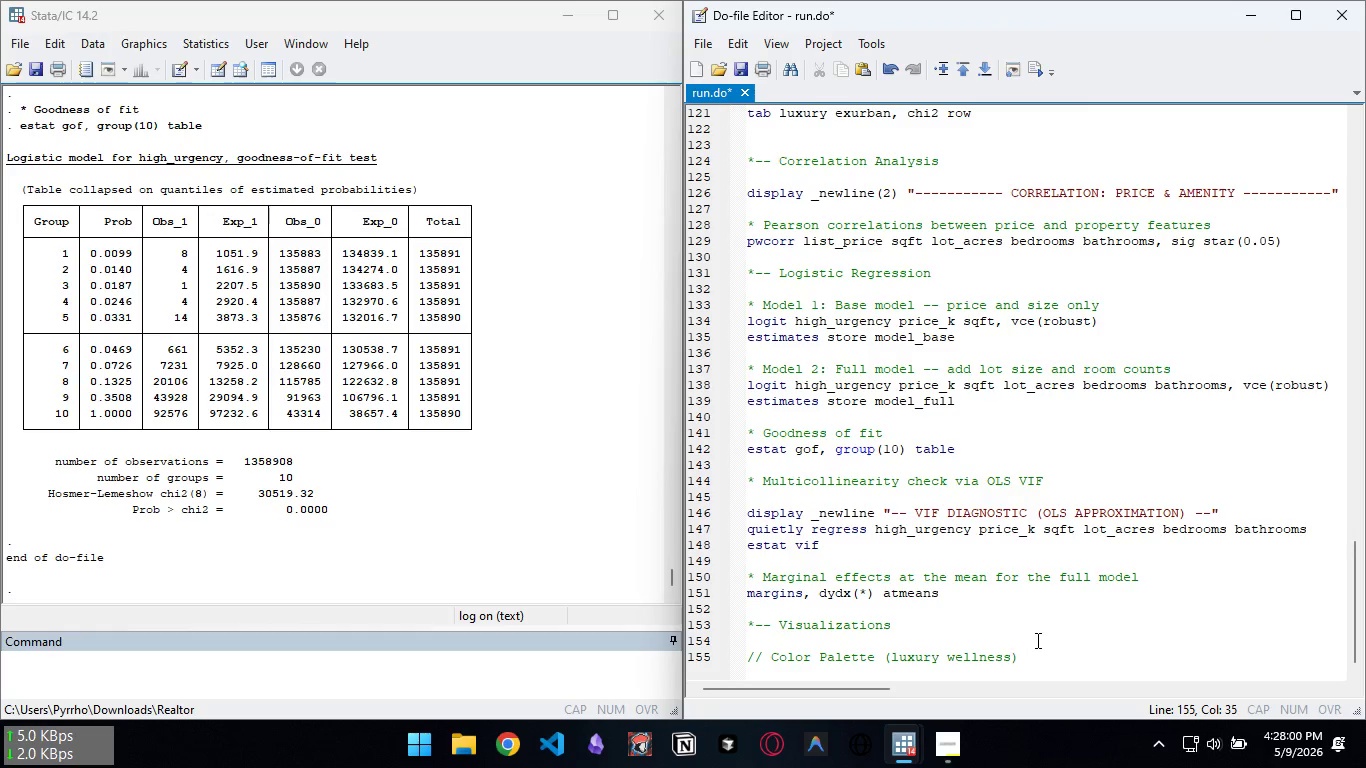 
key(ArrowLeft)
 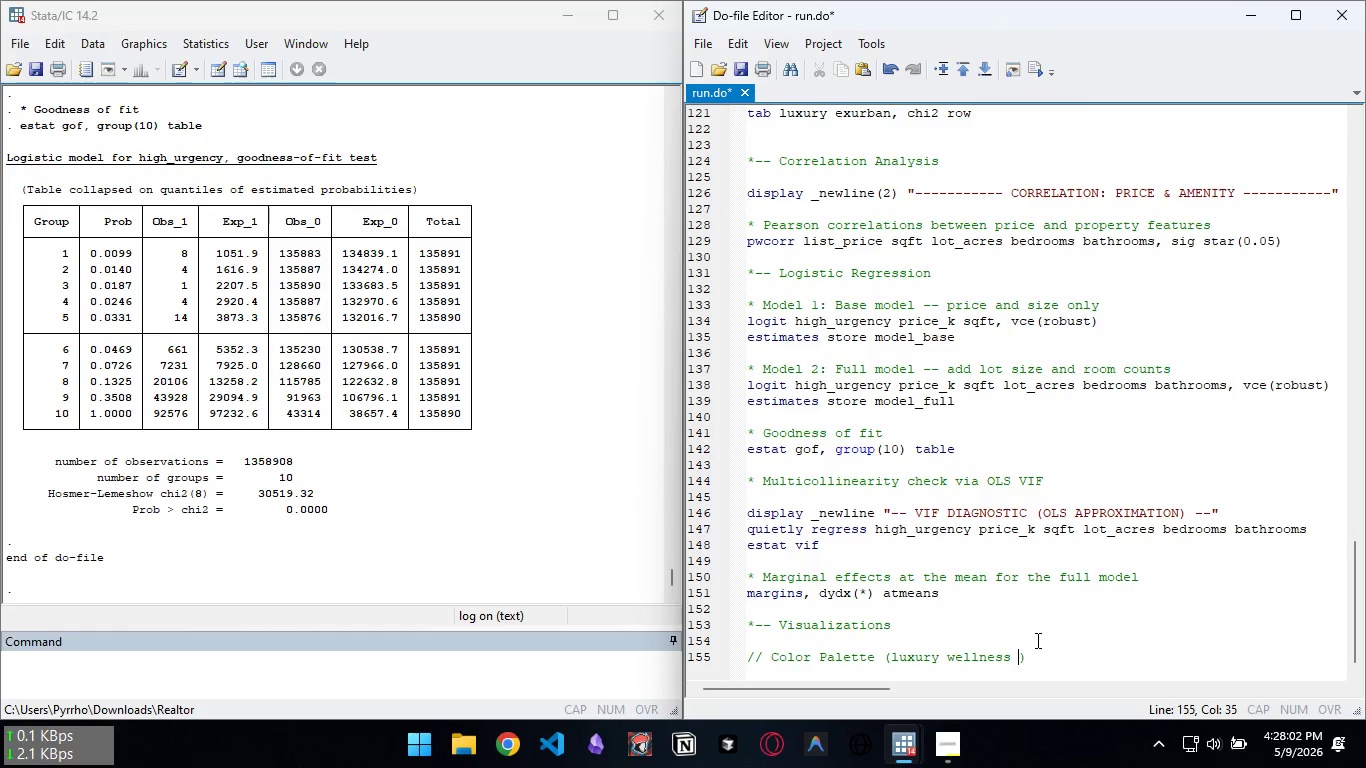 
type( aesthetic)
 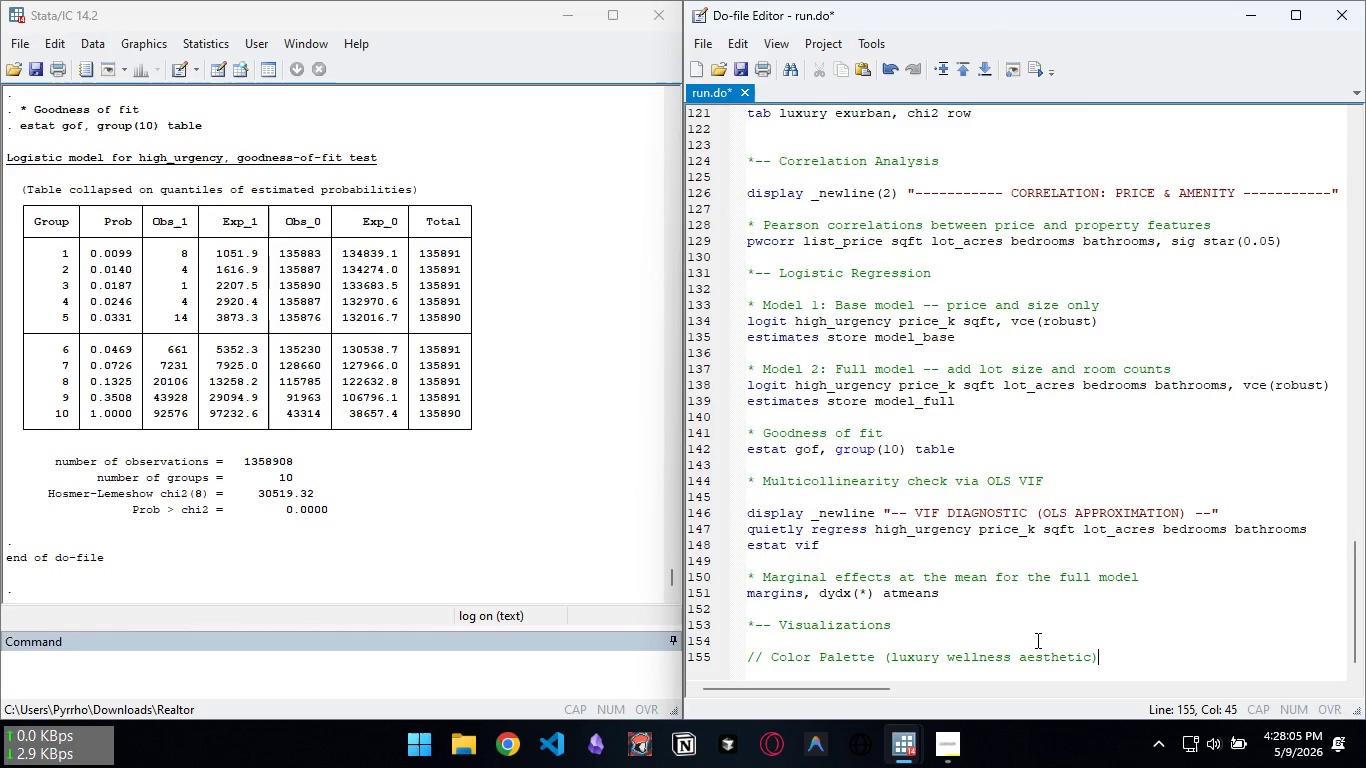 
key(ArrowRight)
 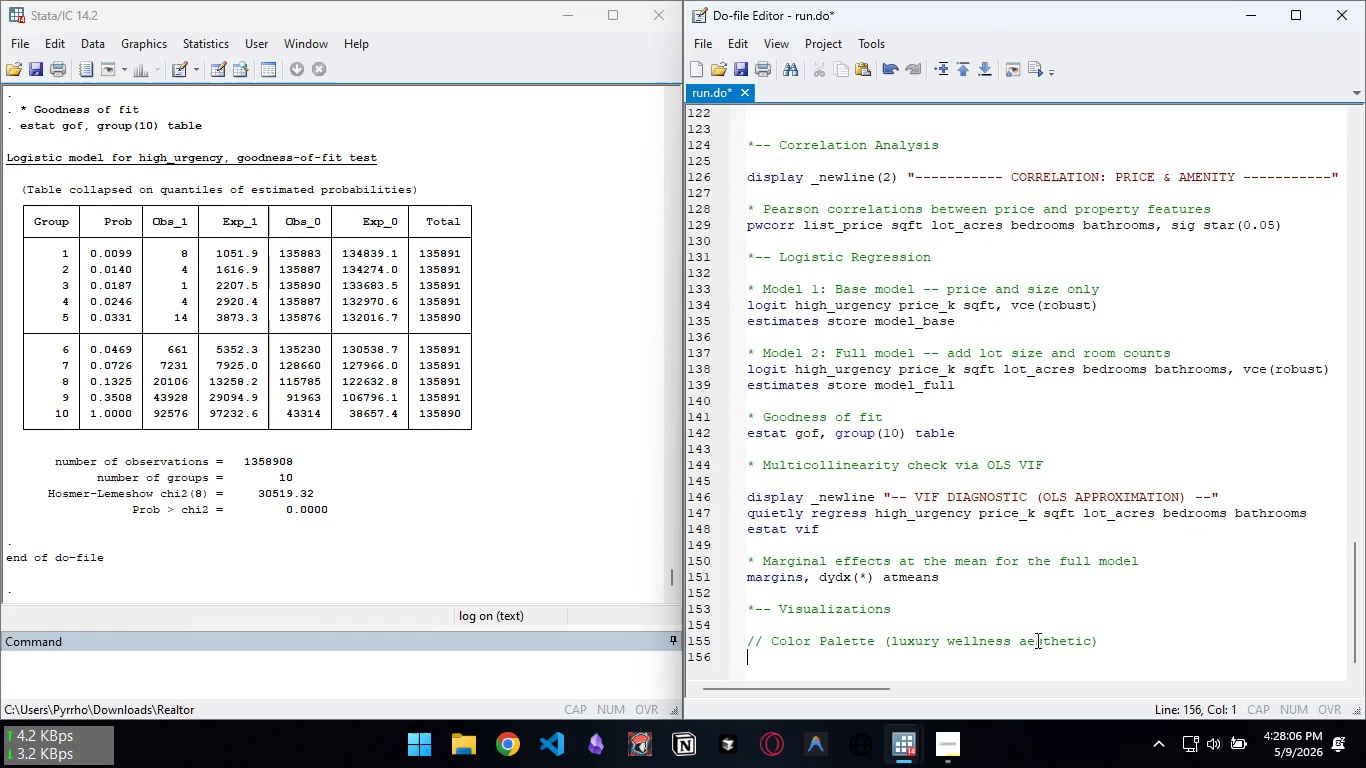 
key(Enter)
 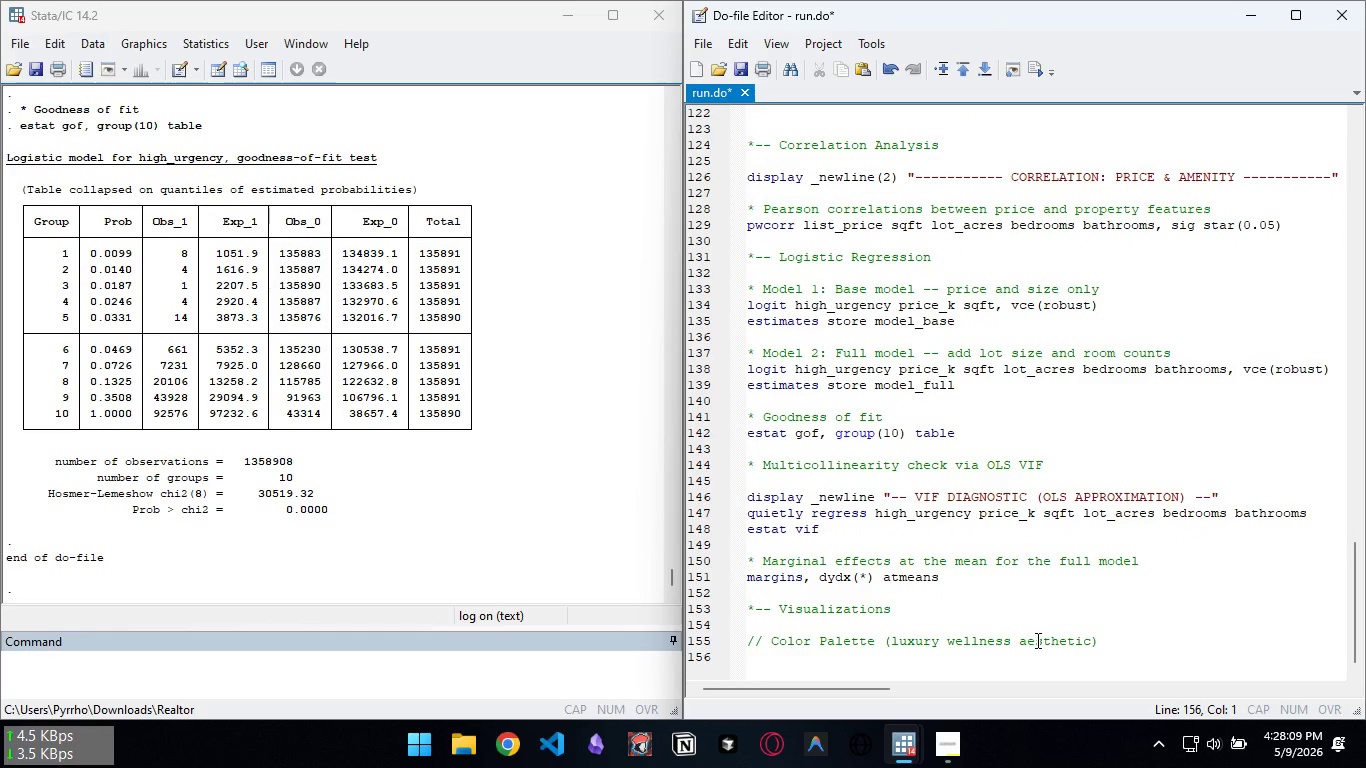 
type(-)
key(Backspace)
type(* Muted teal: "64 175 166")
 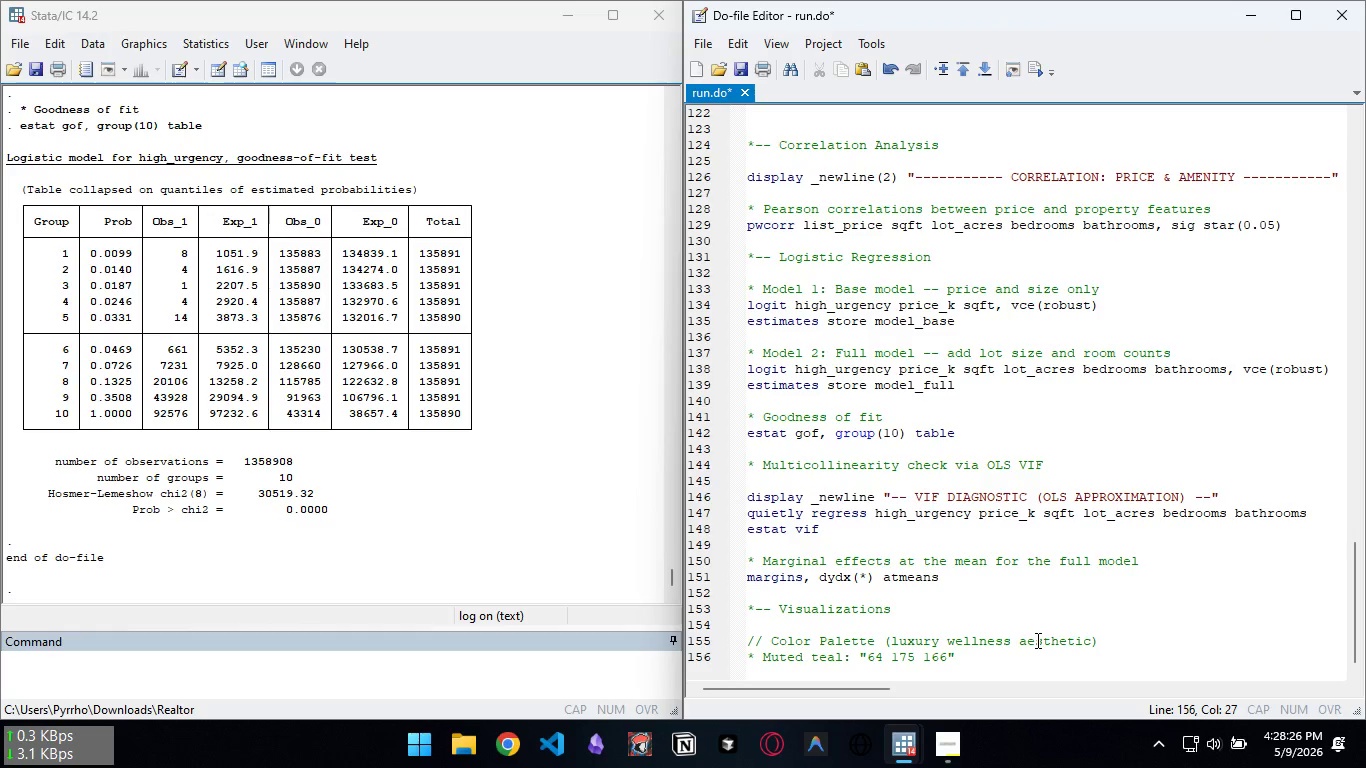 
key(Enter)
 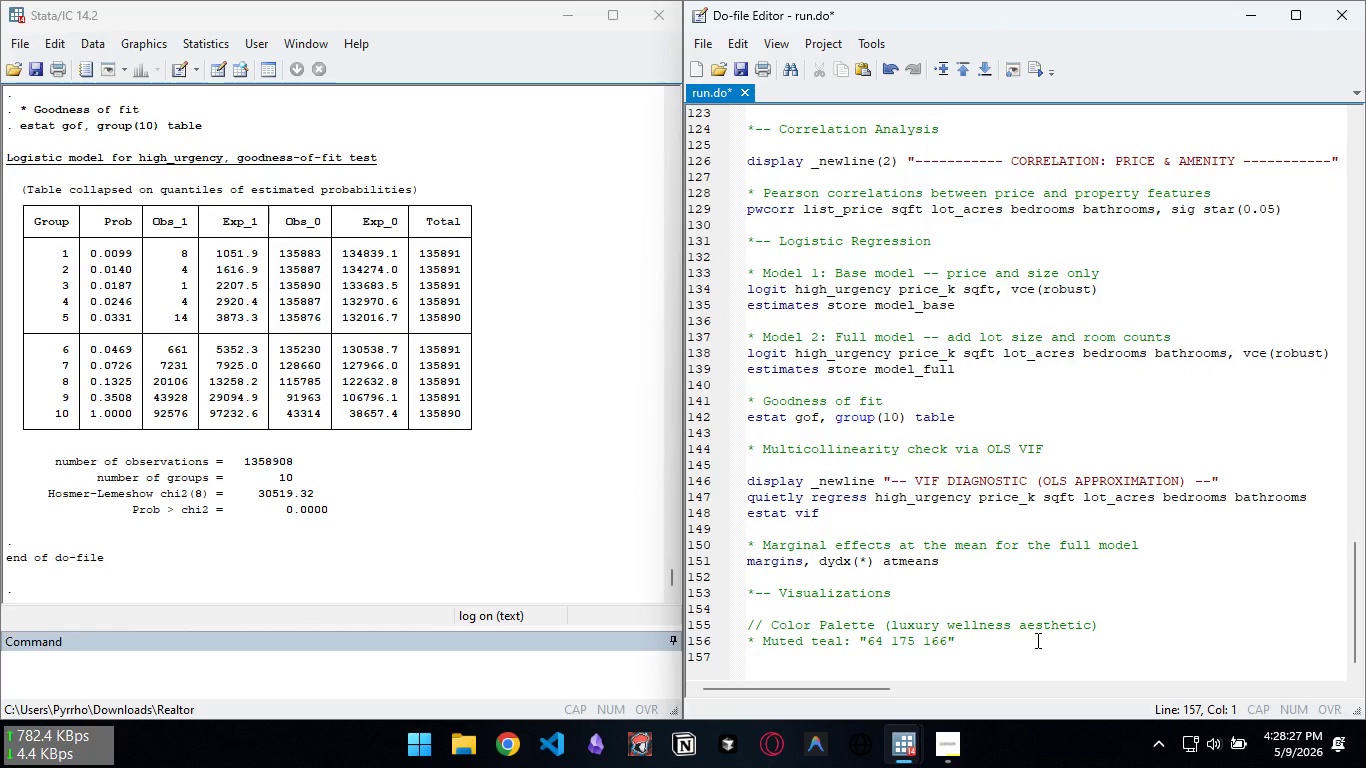 
type(* Soft f)
key(Backspace)
type(gold: "195 168 90")
 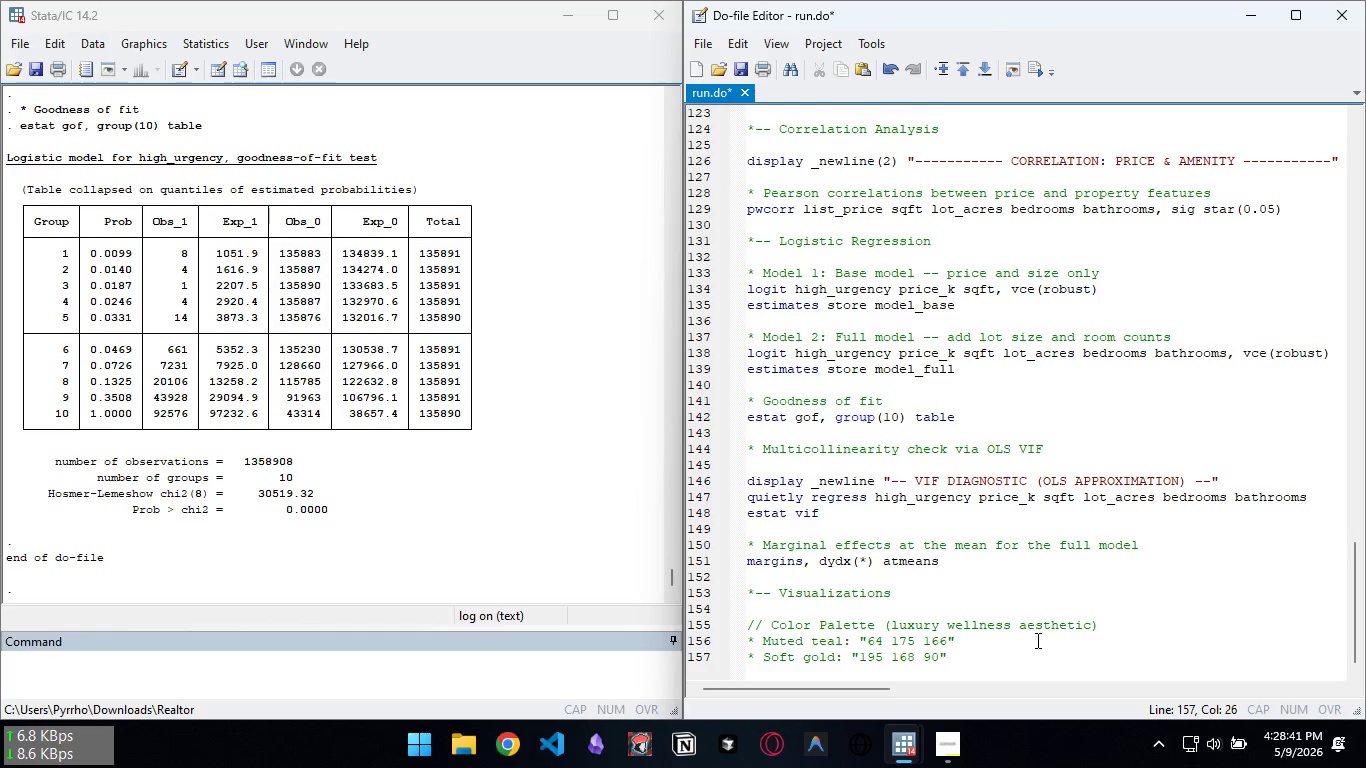 
key(Enter)
 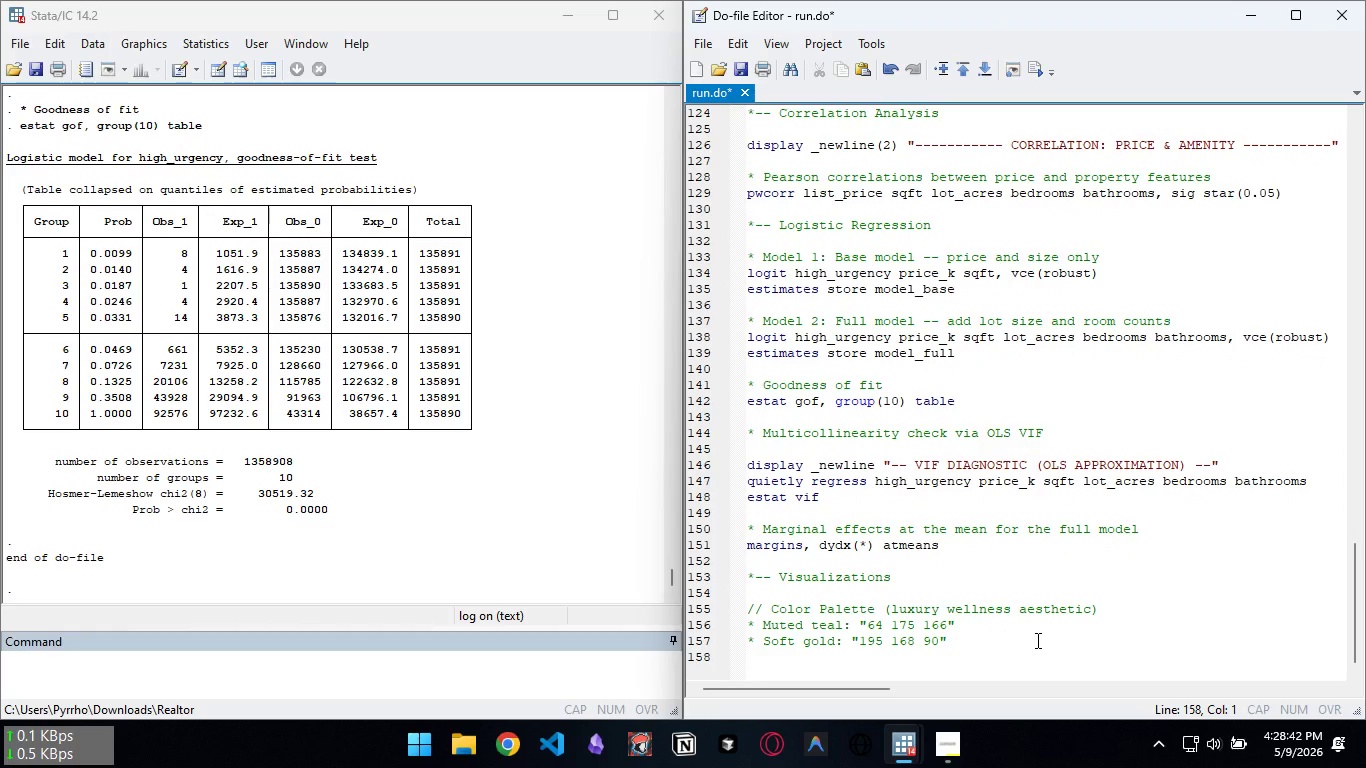 
type(* Charcoal: 55)
key(Backspace)
key(Backspace)
type("55 65 81")
 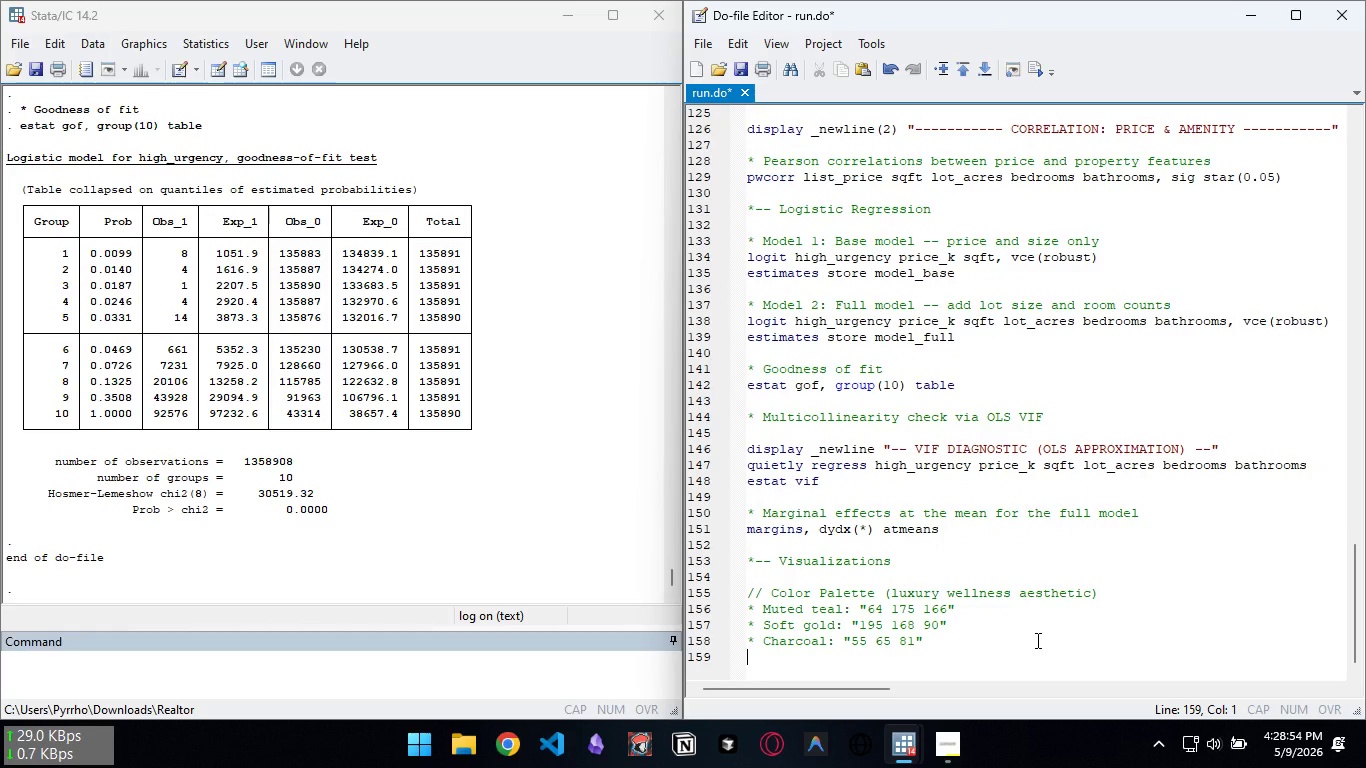 
 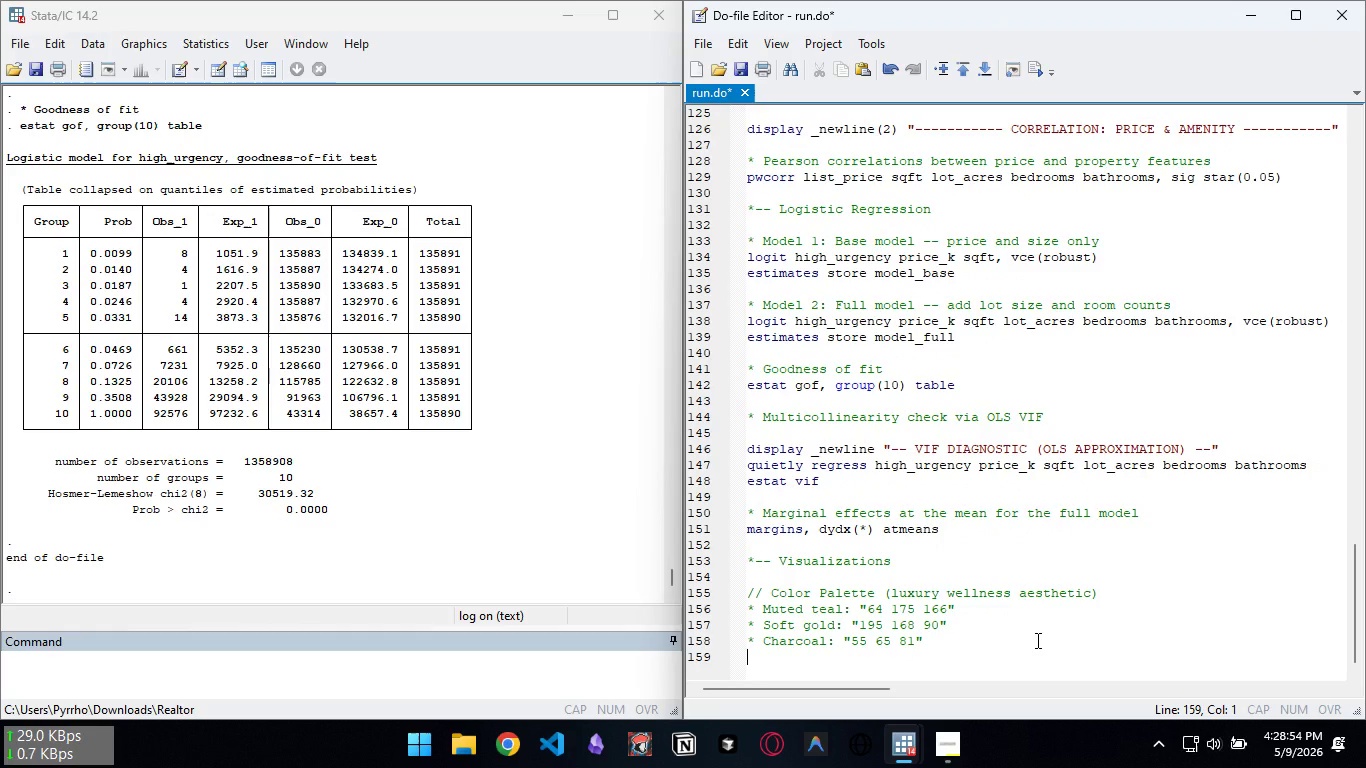 
key(Enter)
 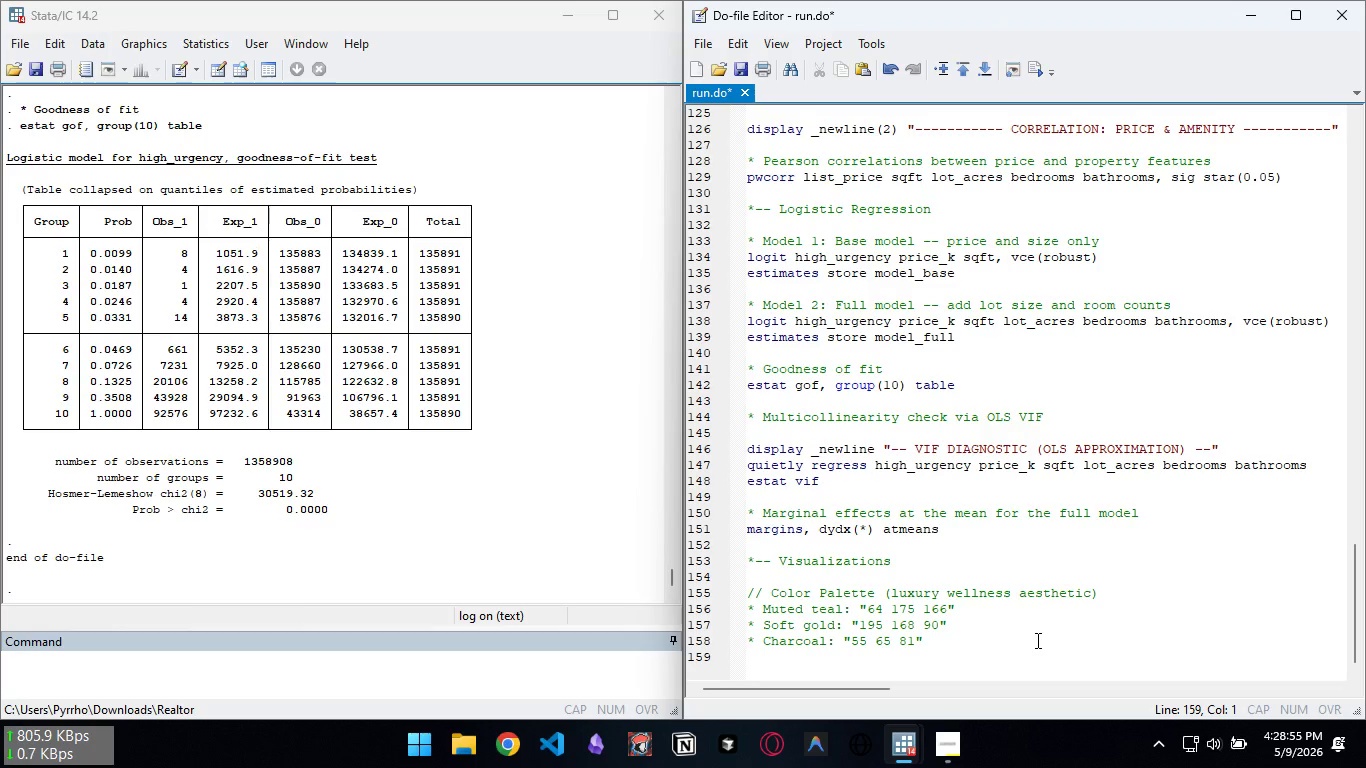 
type(* Light grey: "220 220 220")
 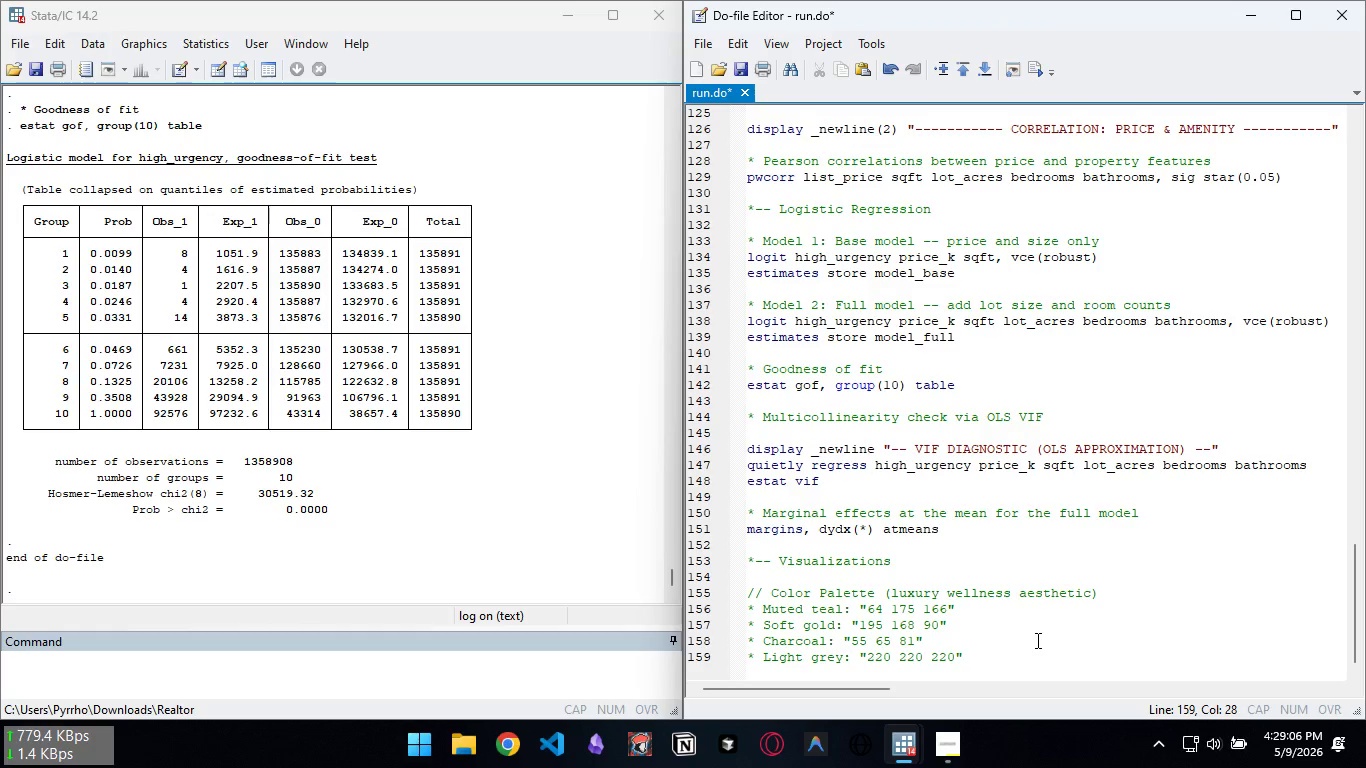 
key(Enter)
 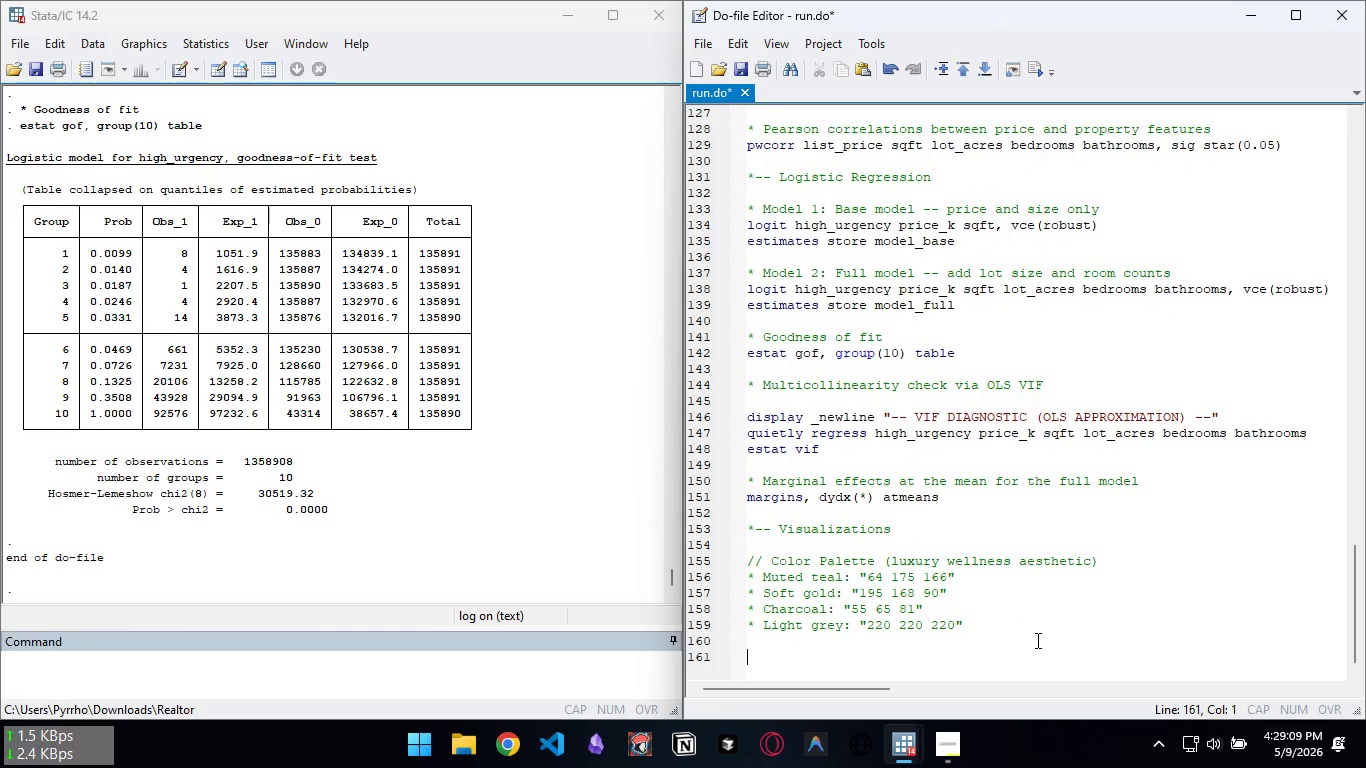 
key(Enter)
 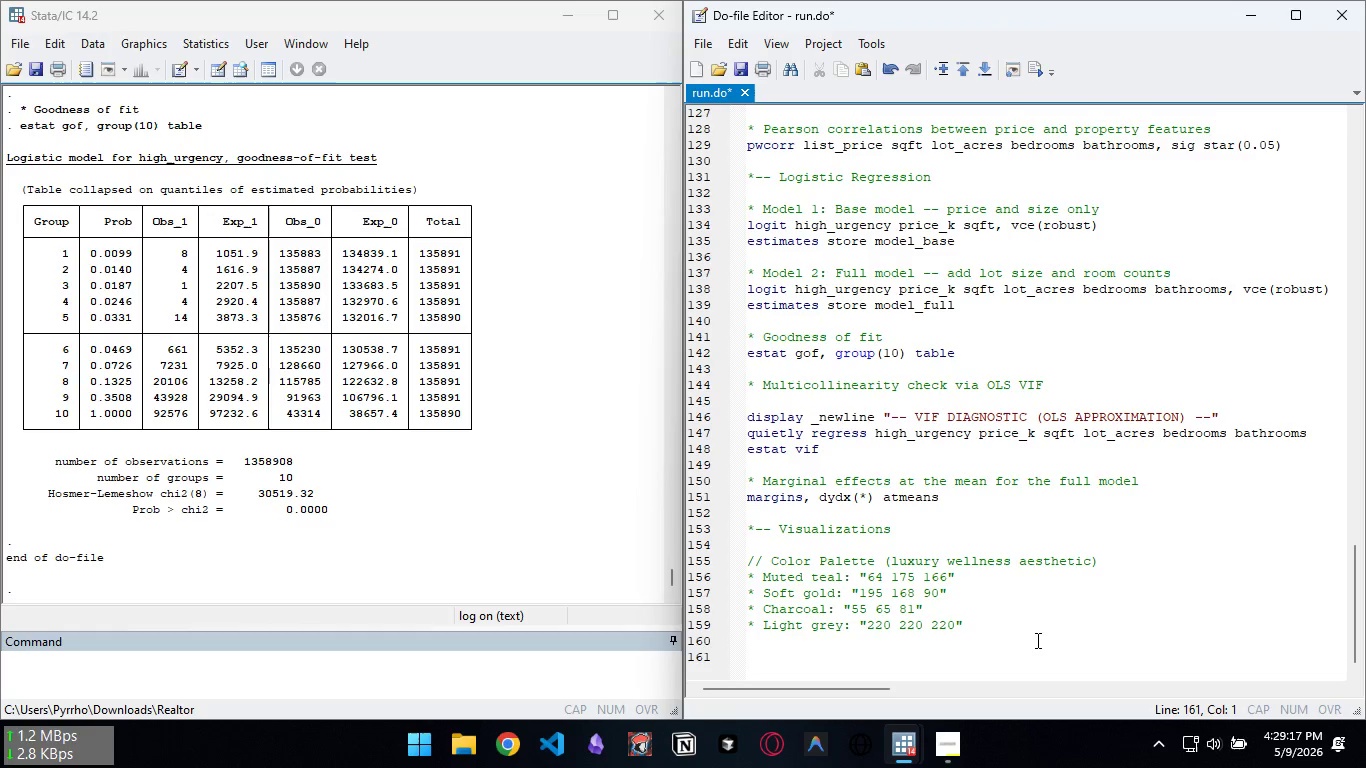 
wait(12.14)
 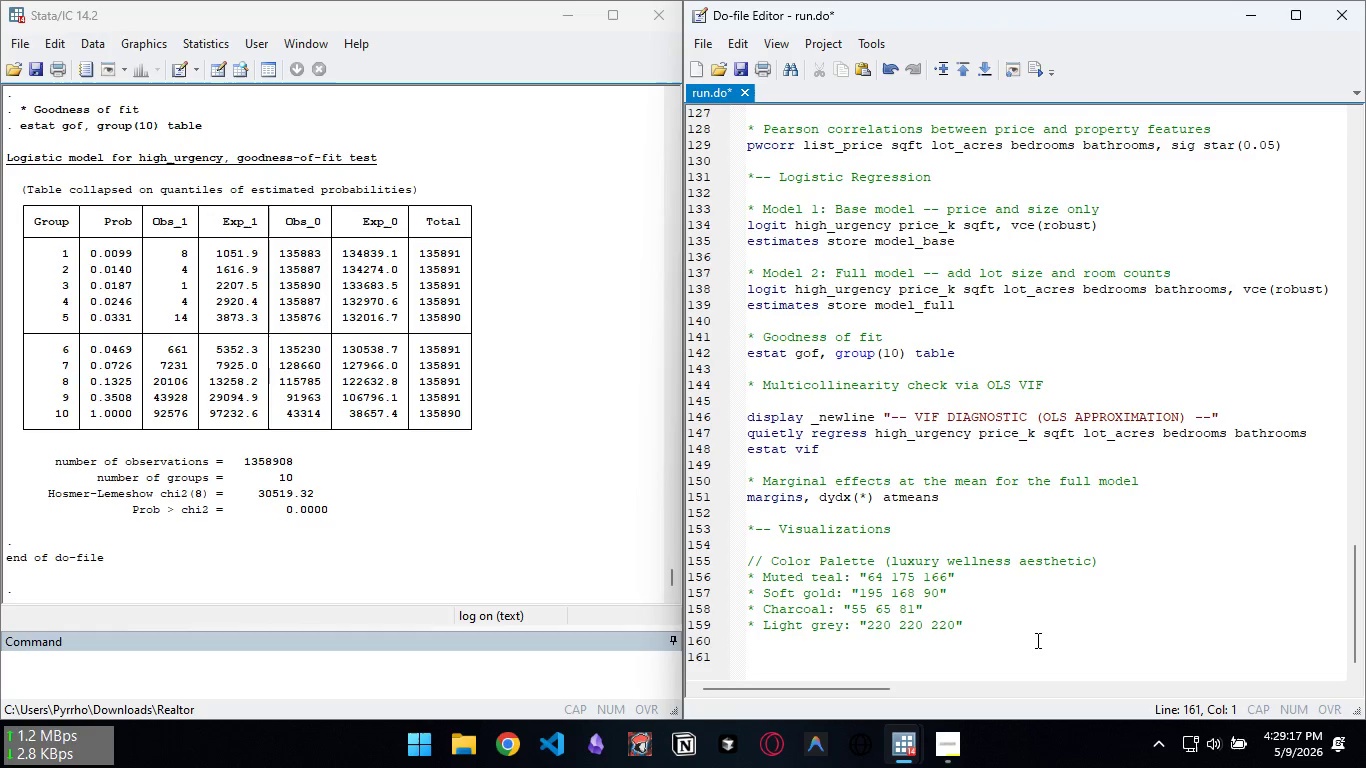 
type(// Scatter: Price vs Sqft, colored by High Urgency)
 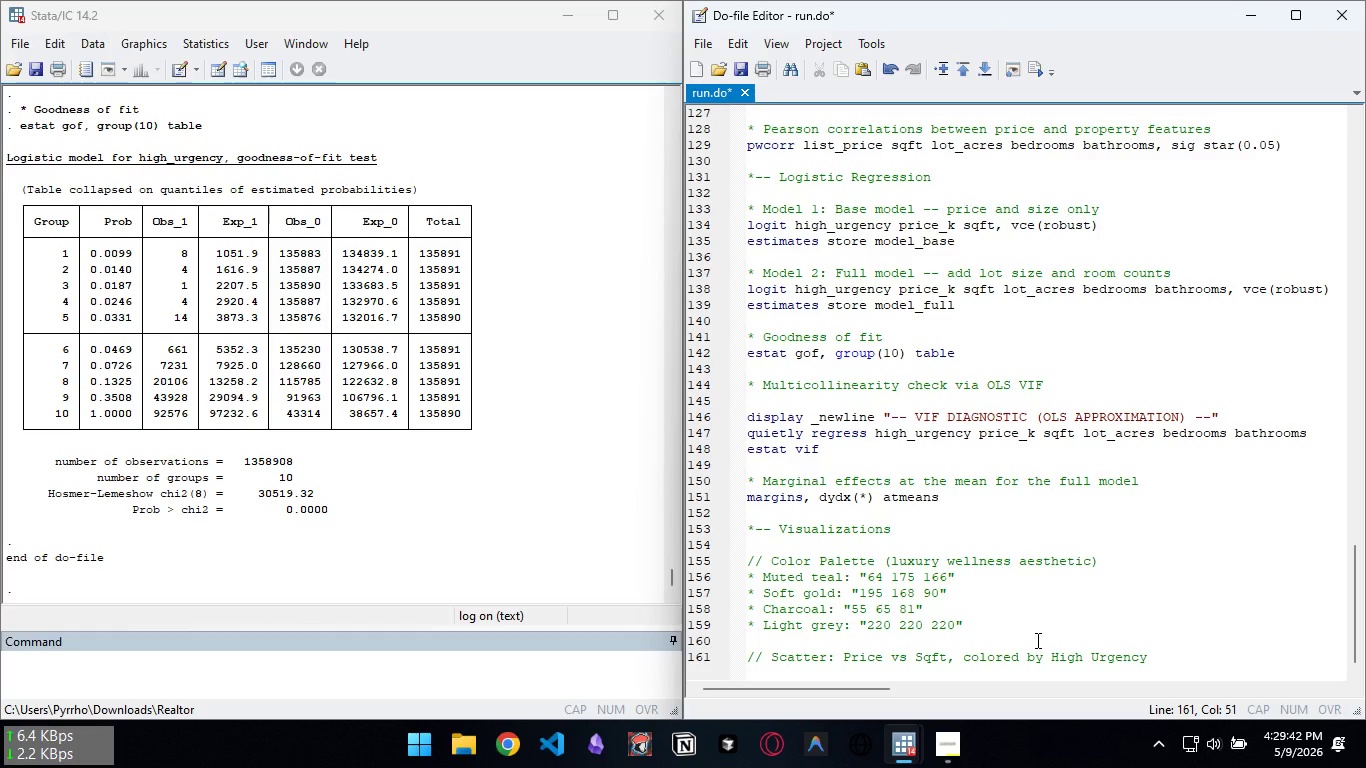 
key(Enter)
 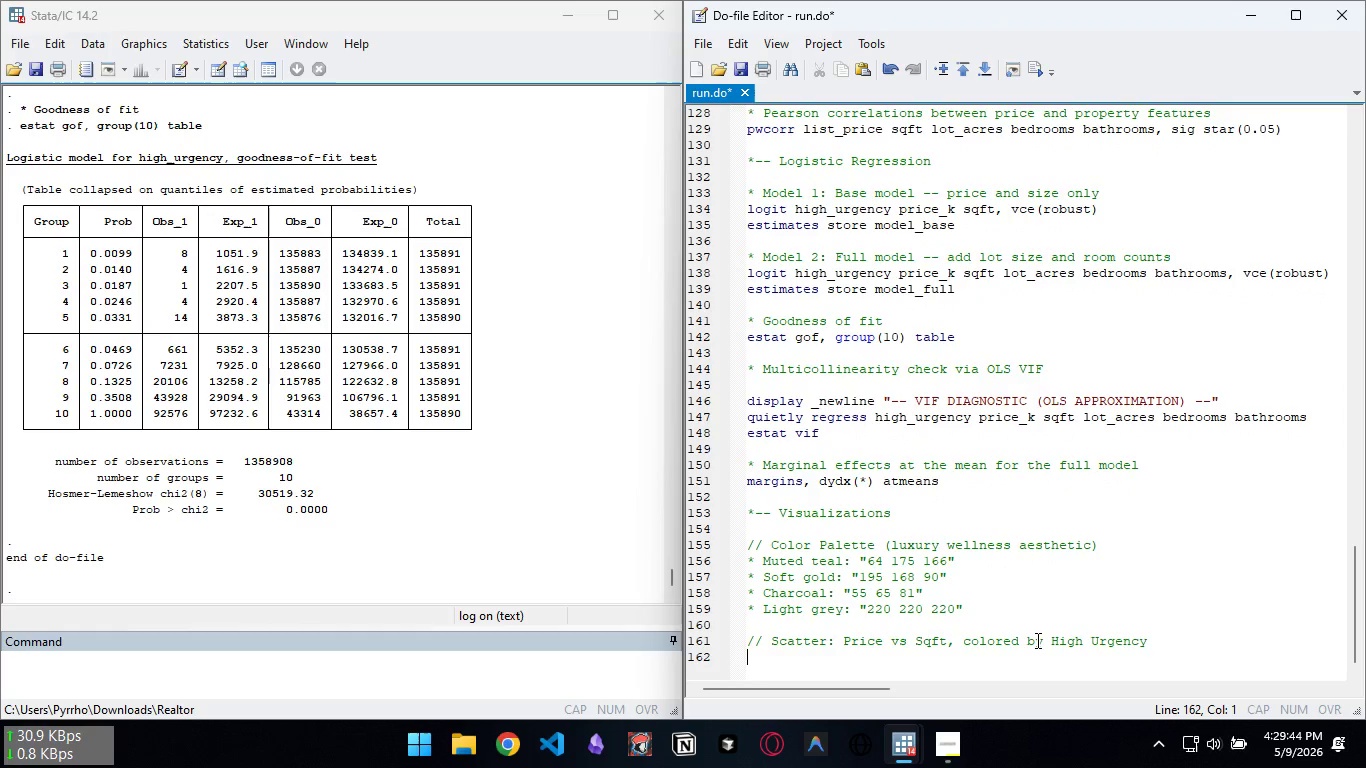 
key(Enter)
 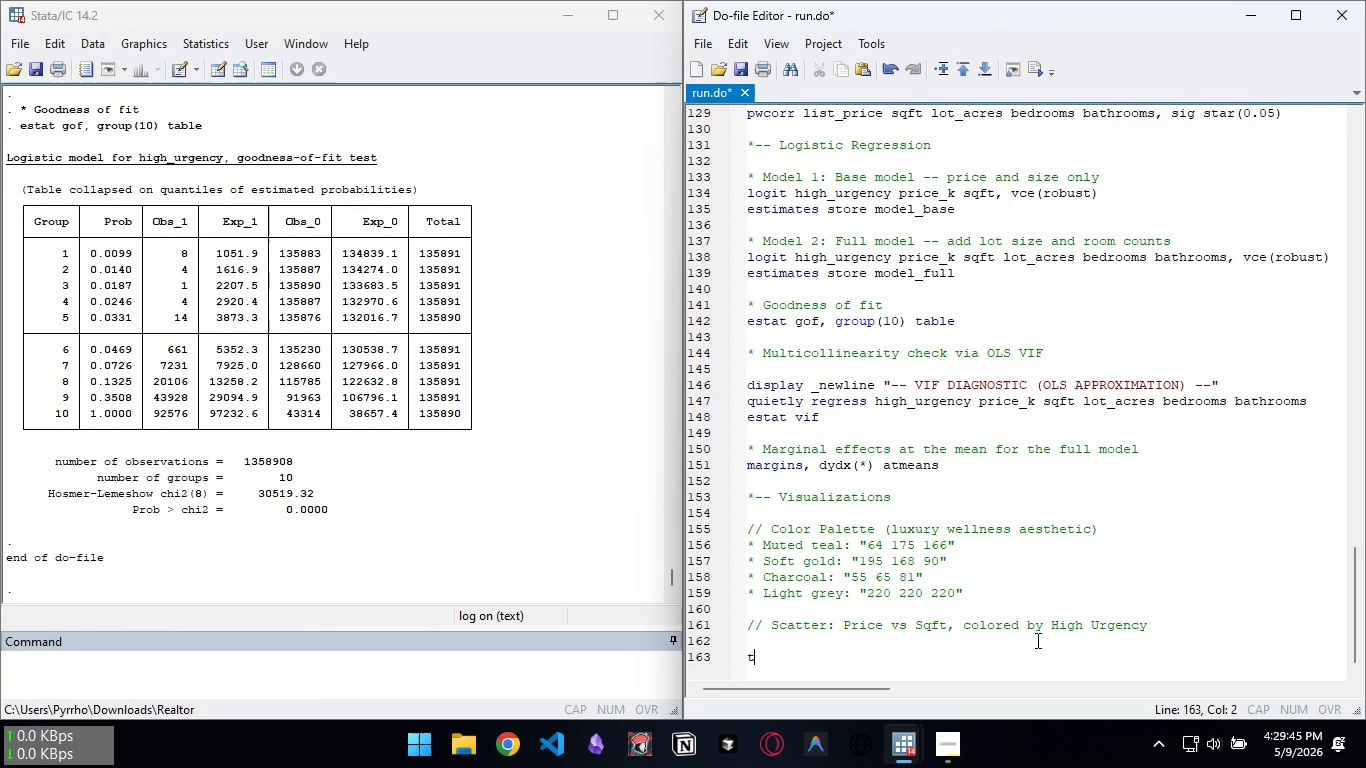 
type(twoeay)
key(Backspace)
key(Backspace)
key(Backspace)
type(way)
 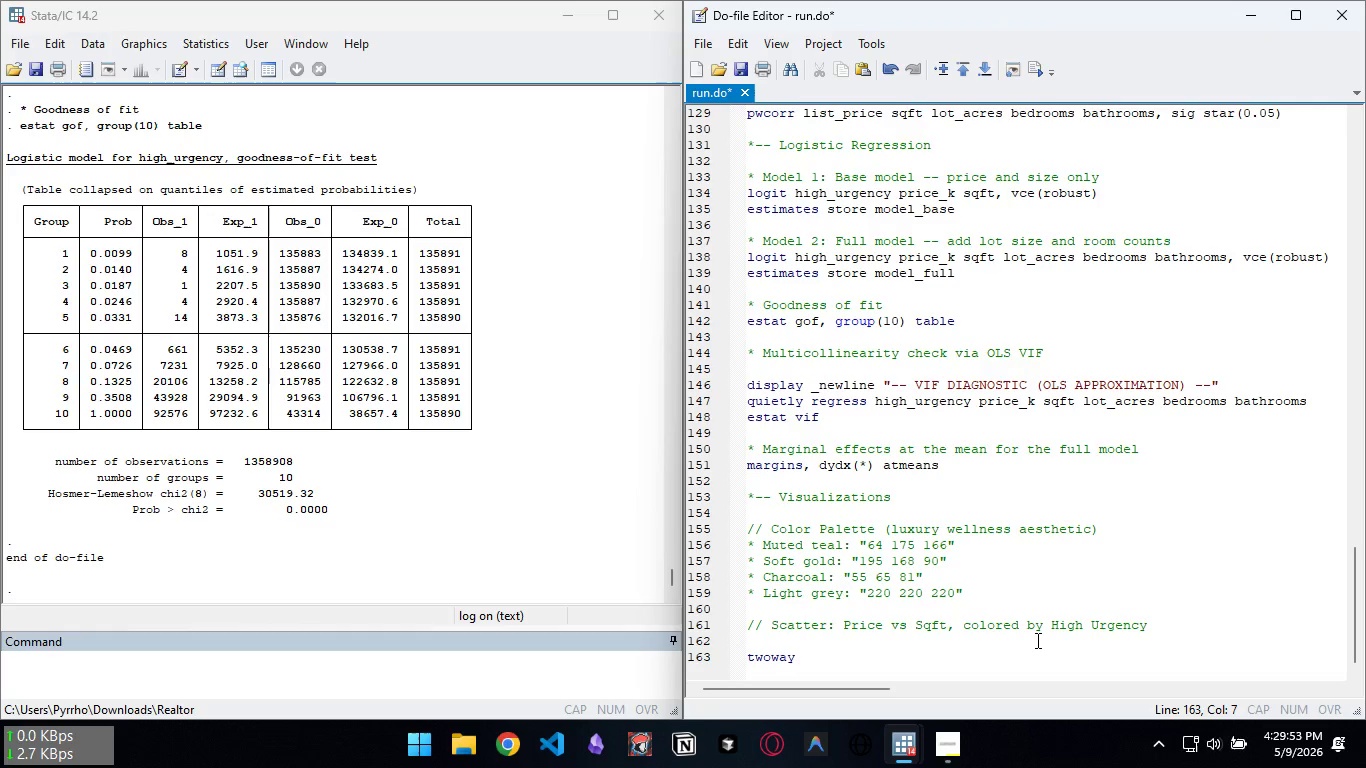 
key(Space)
 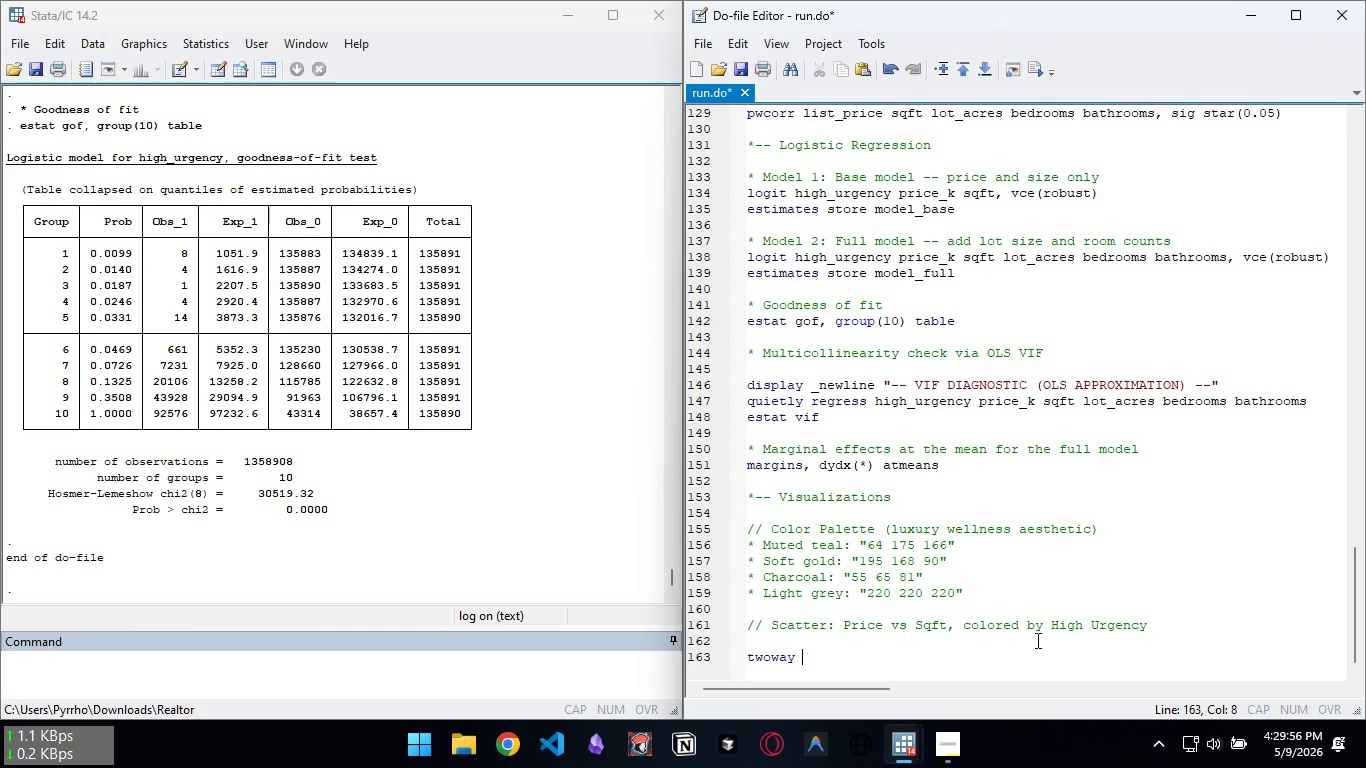 
key(Slash)
 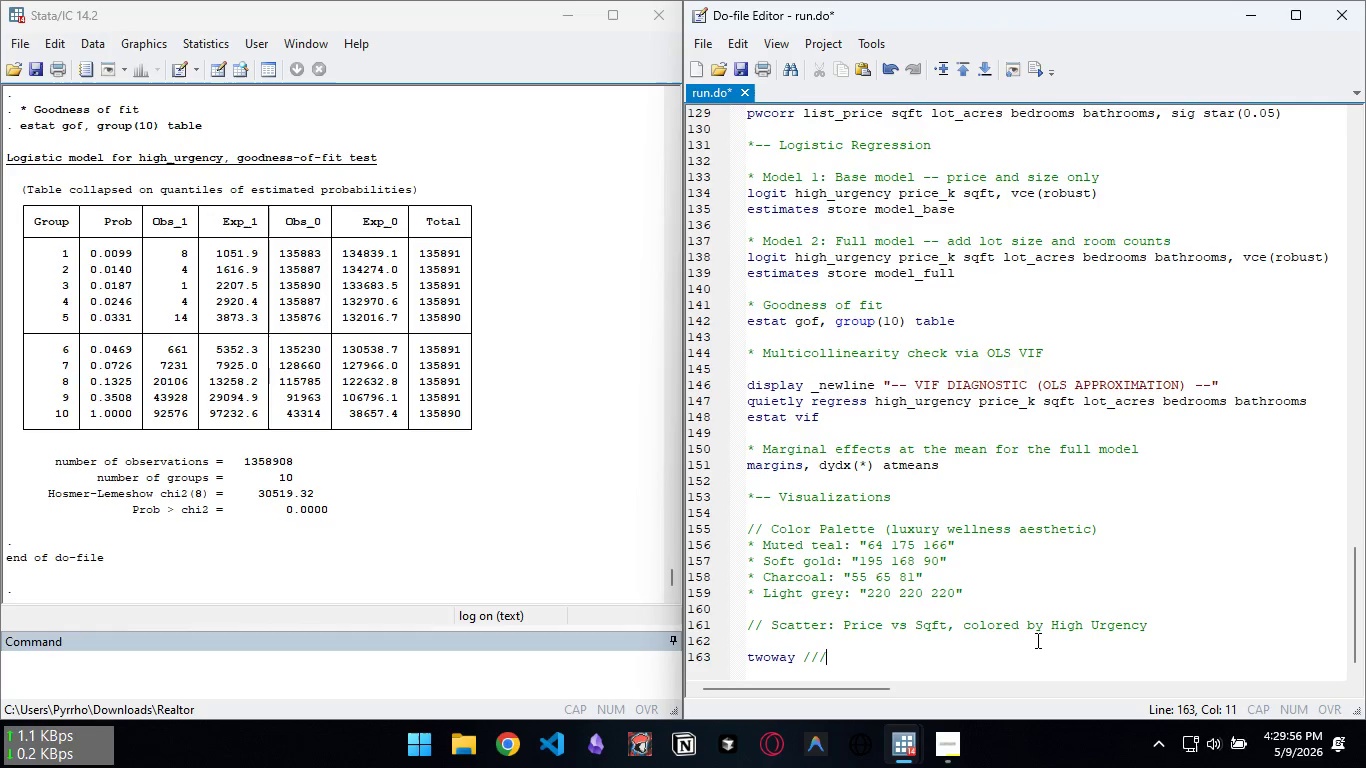 
key(Slash)
 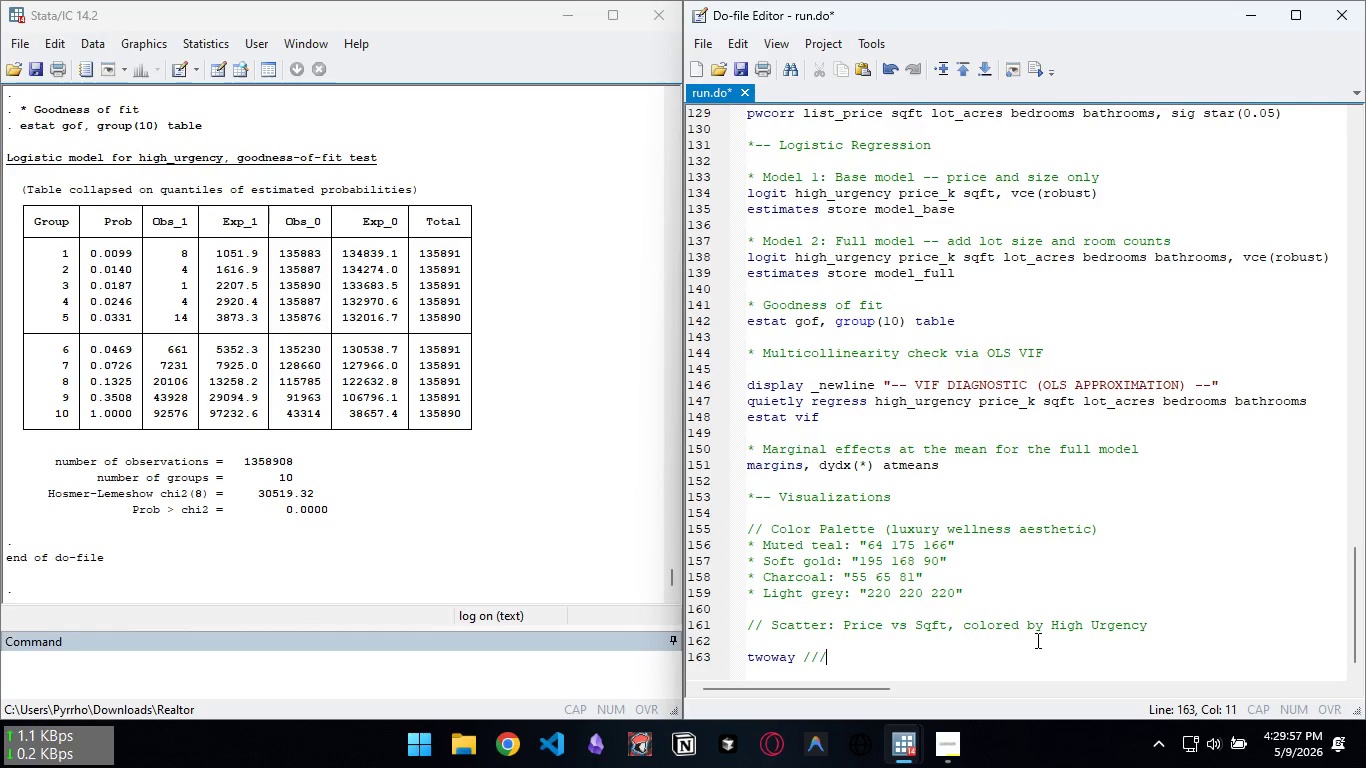 
key(Slash)
 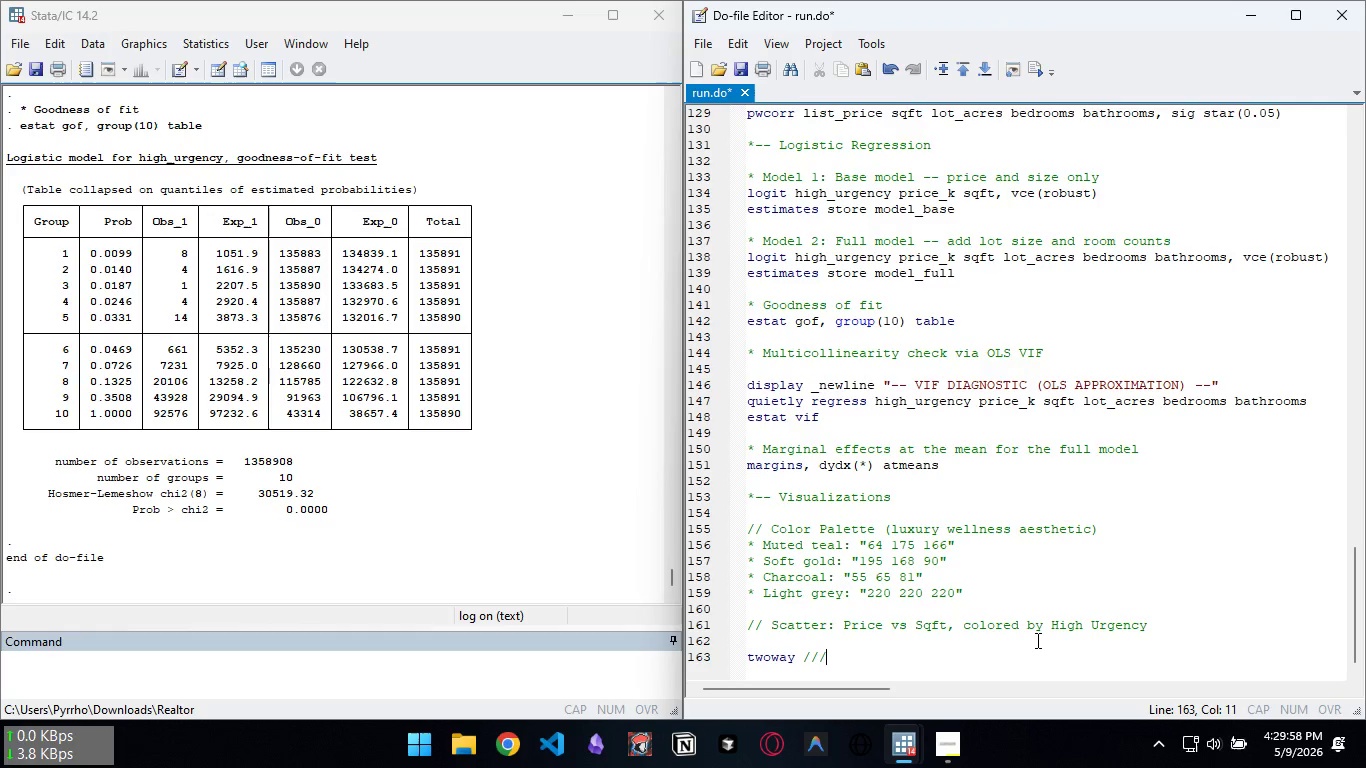 
key(Enter)
 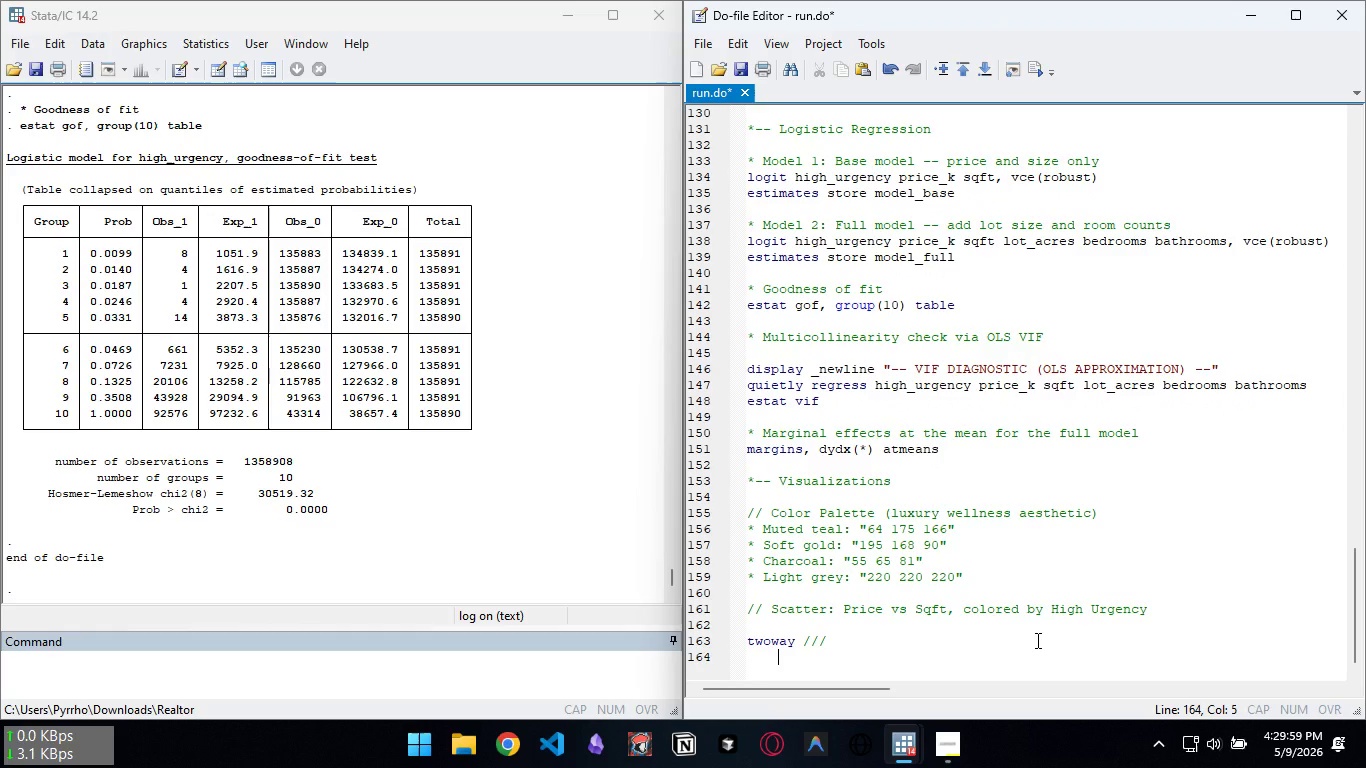 
key(Tab)
type((scatter list_price sqft if high_acc)
key(Backspace)
key(Backspace)
key(Backspace)
type(ure)
key(Backspace)
type(gency == 0, ///)
 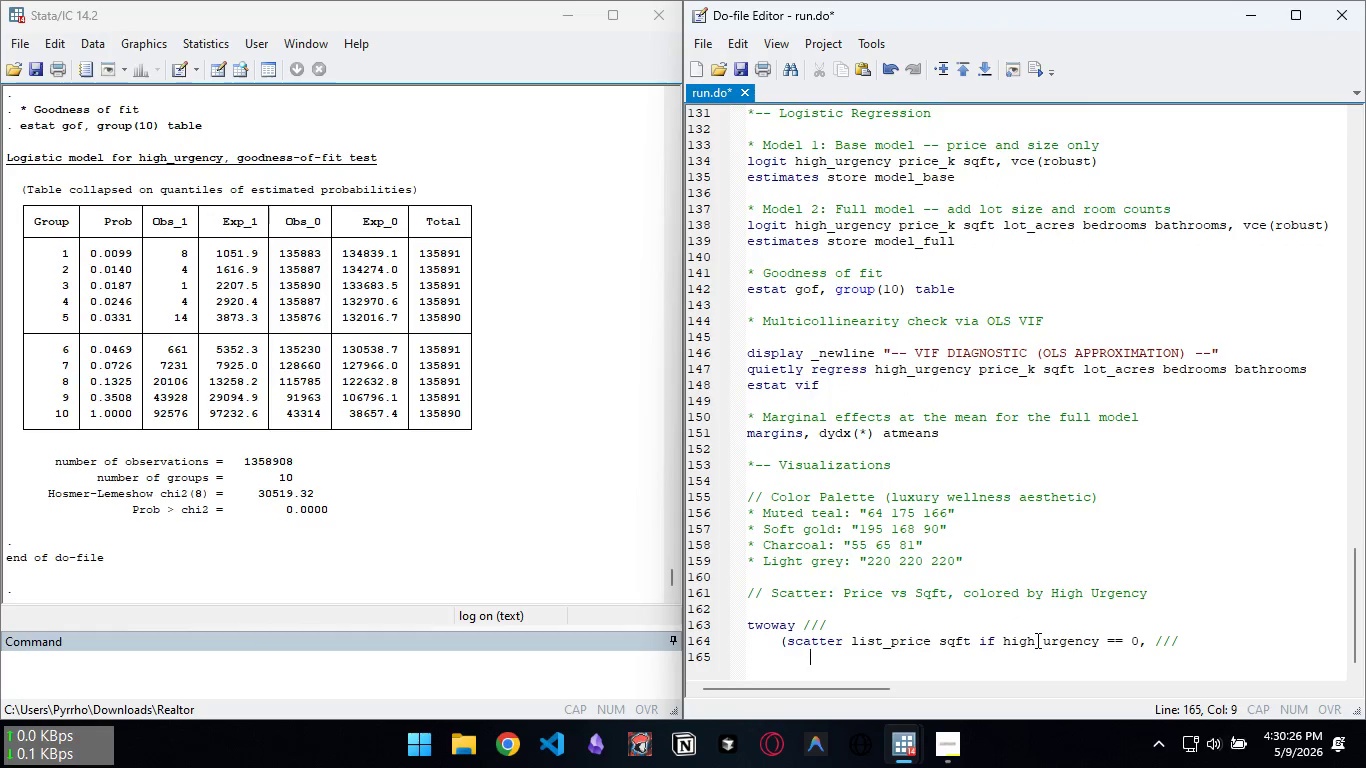 
 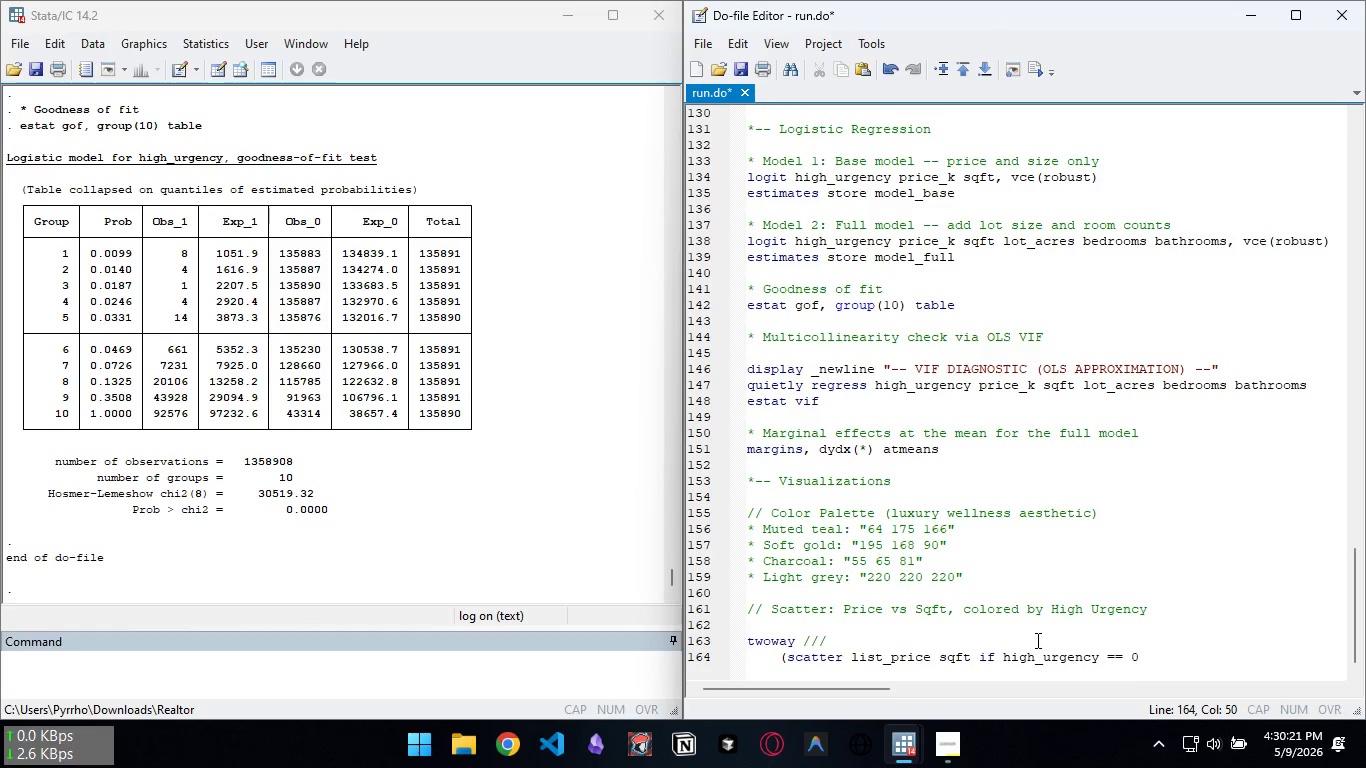 
key(Enter)
 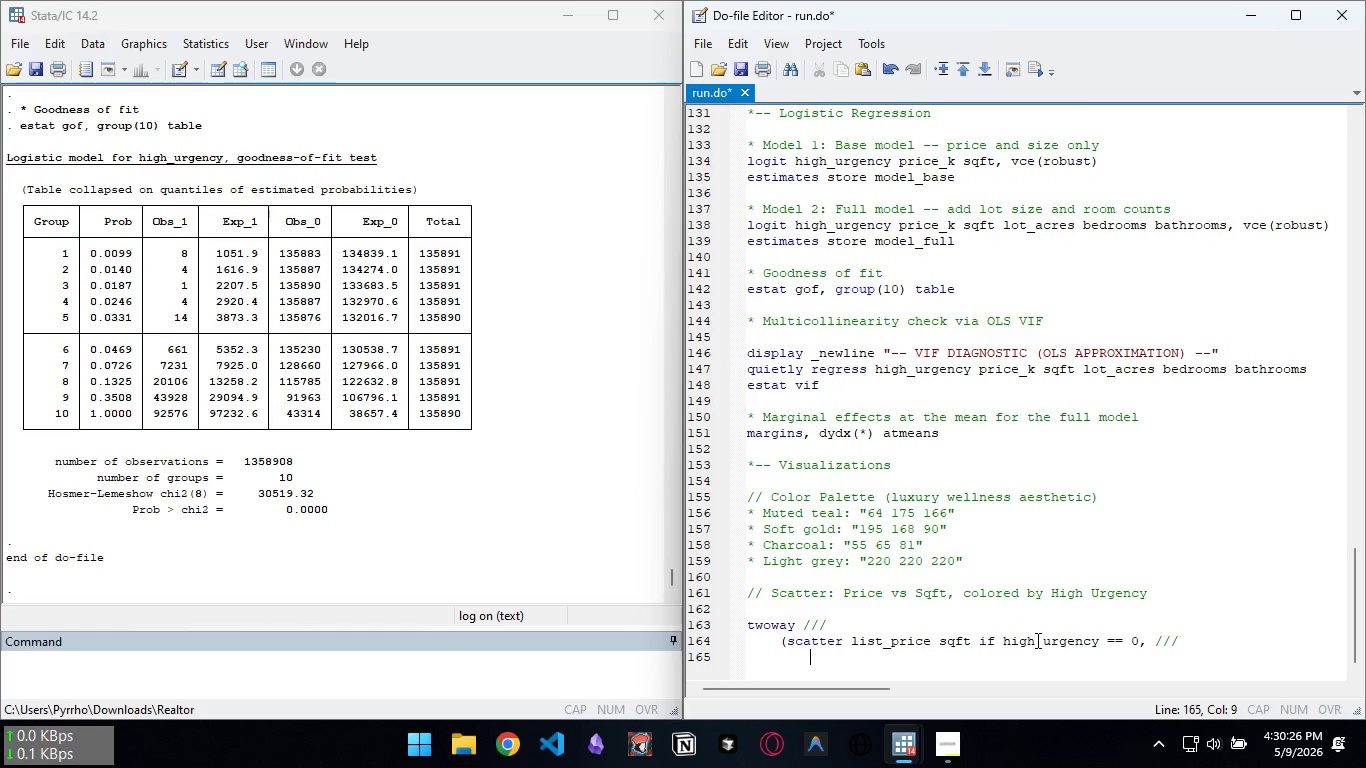 
key(Tab)
type(mcolr)
key(Backspace)
type(or("220 220 220") msize(vi)
key(Backspace)
type(tiny) msyb)
key(Backspace)
type(mbol(circle)))
 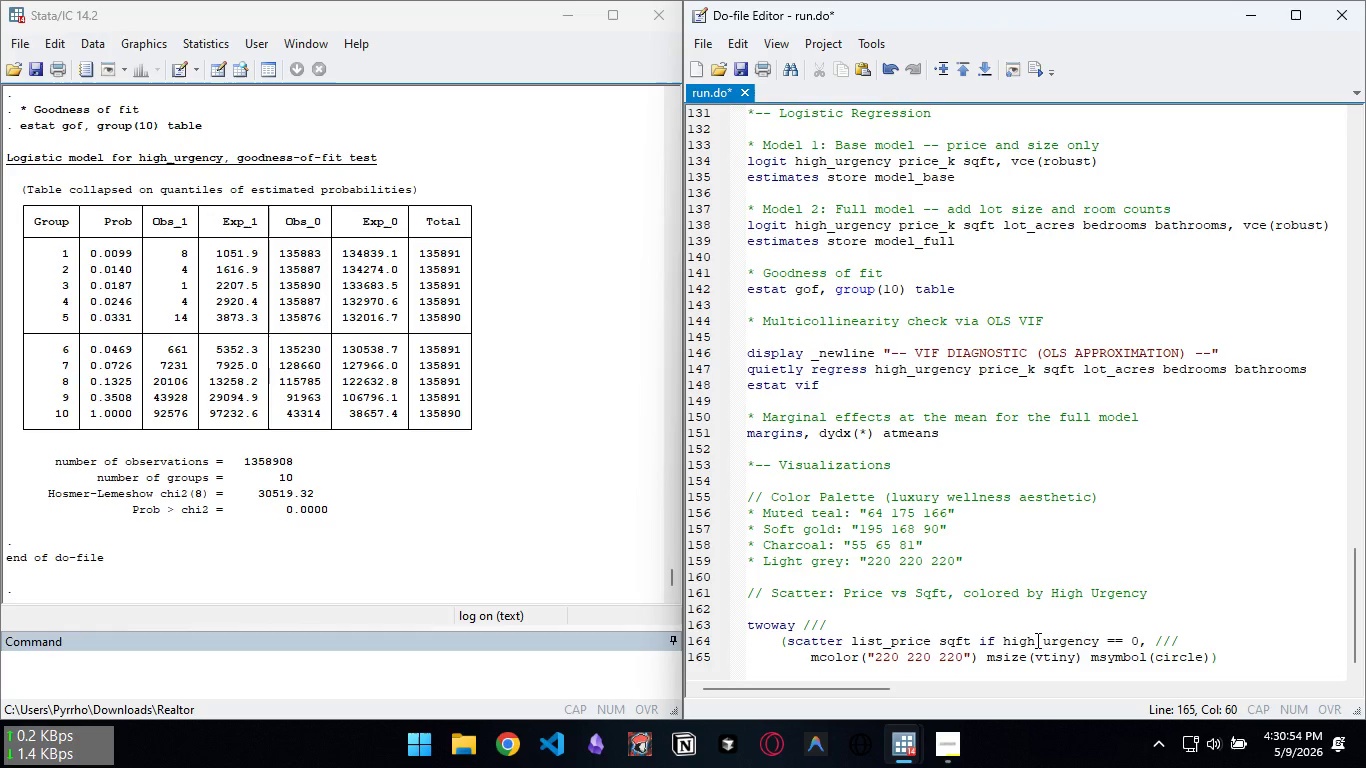 
key(ArrowLeft)
 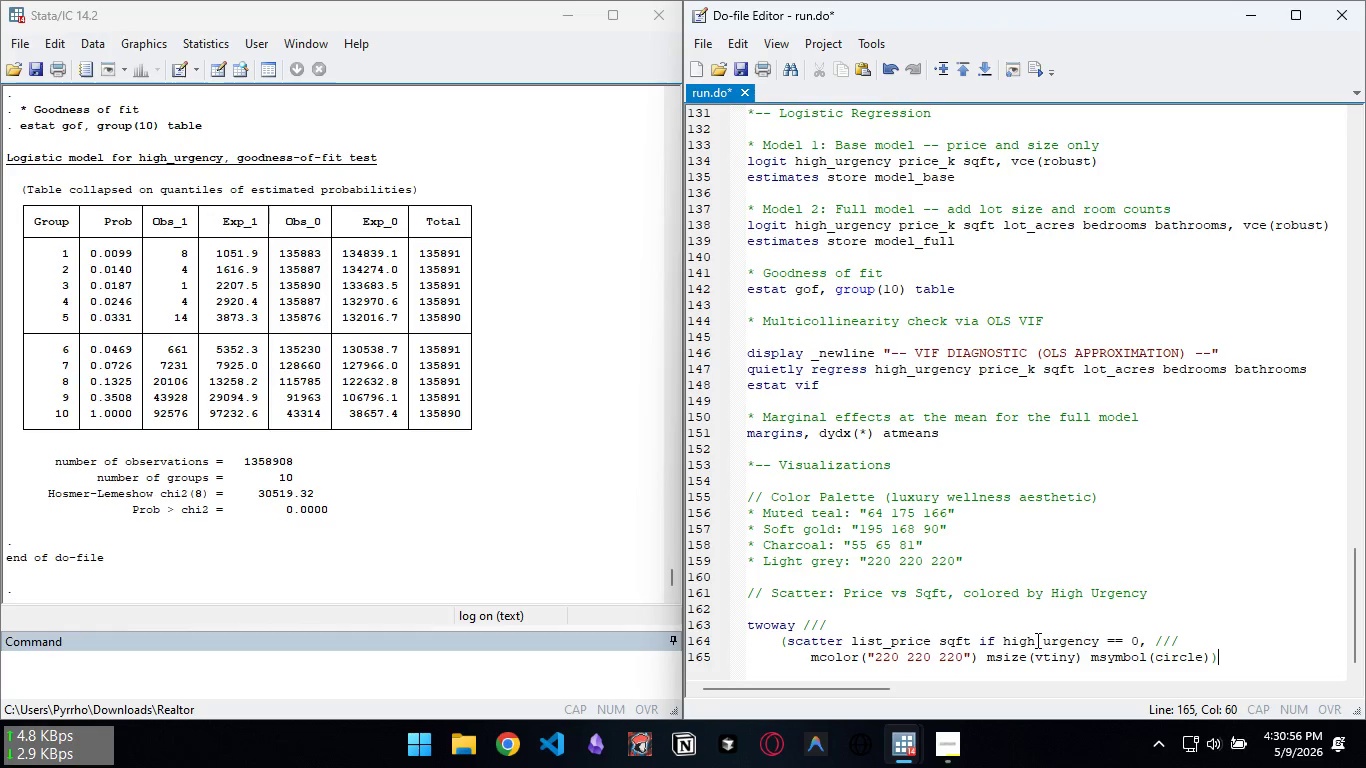 
key(ArrowRight)
 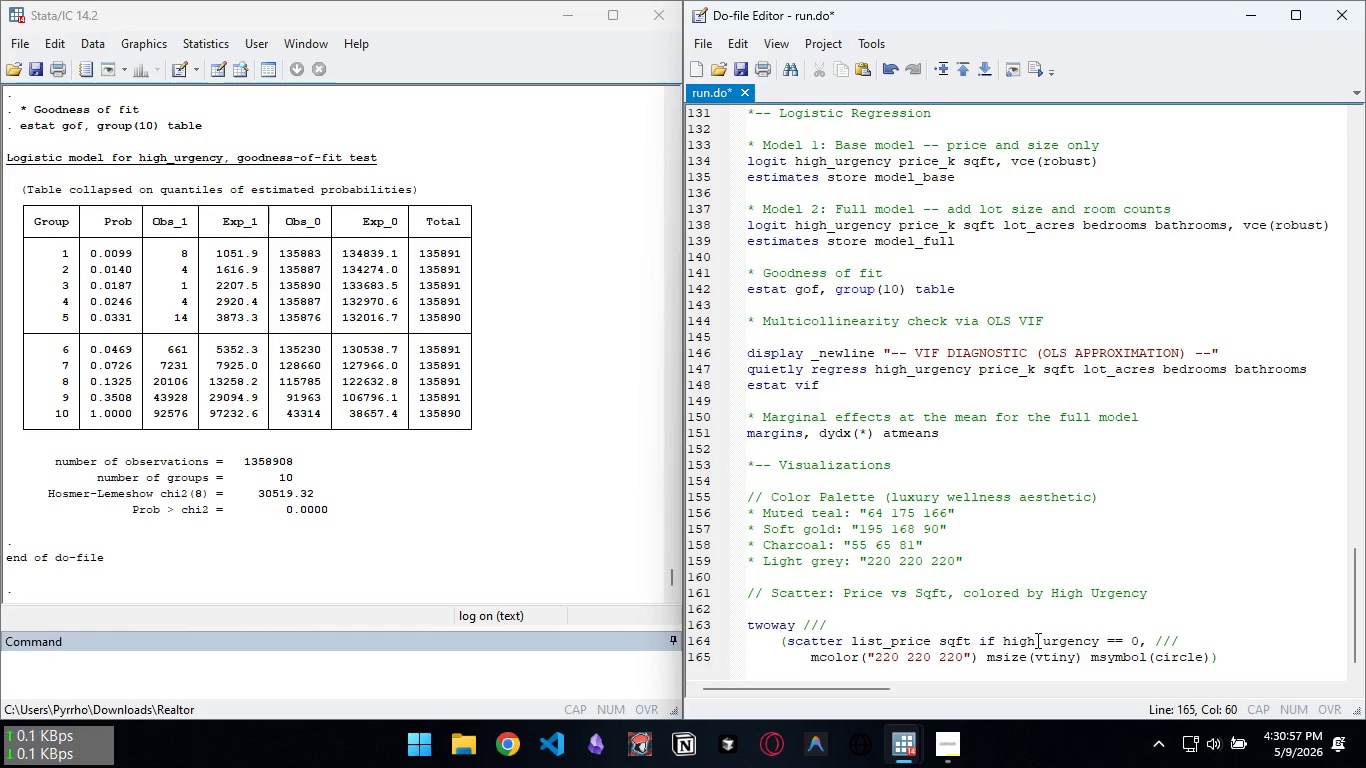 
key(Space)
 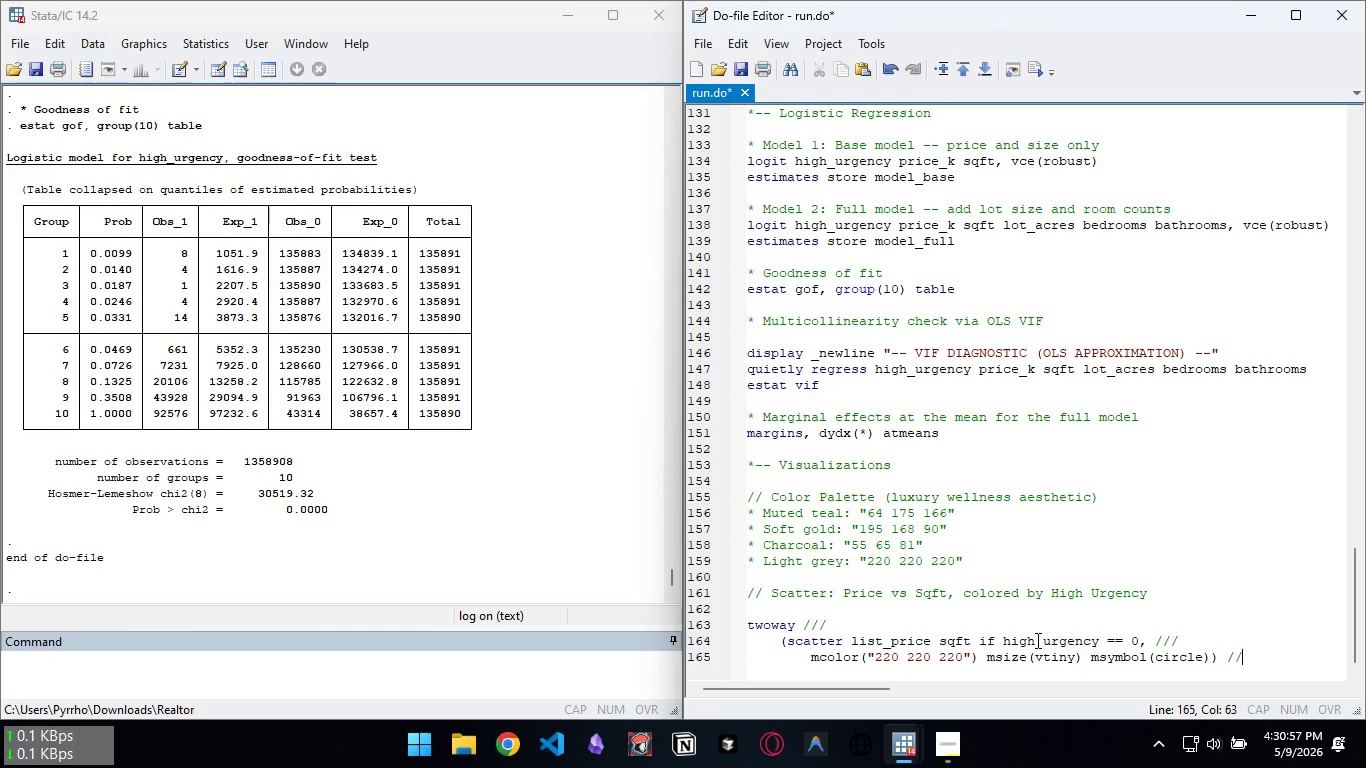 
key(Slash)
 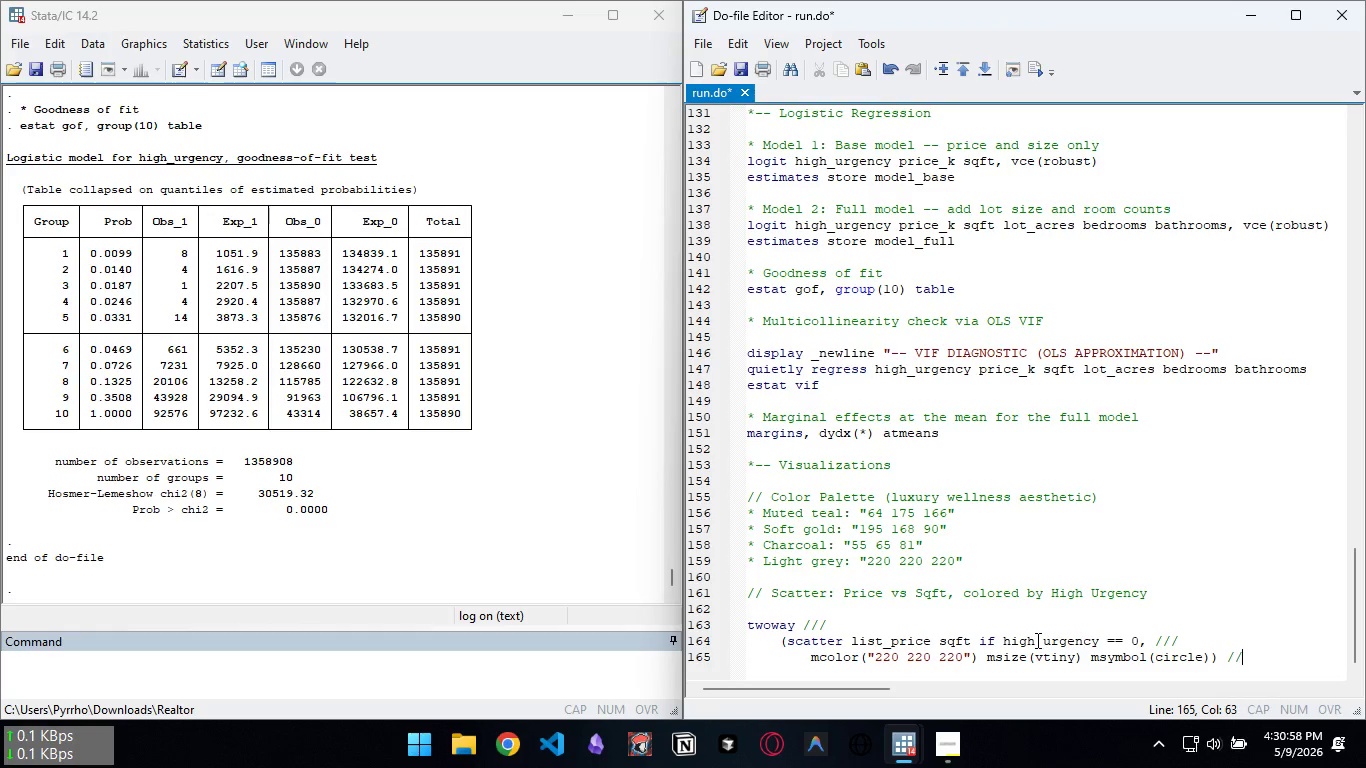 
key(Slash)
 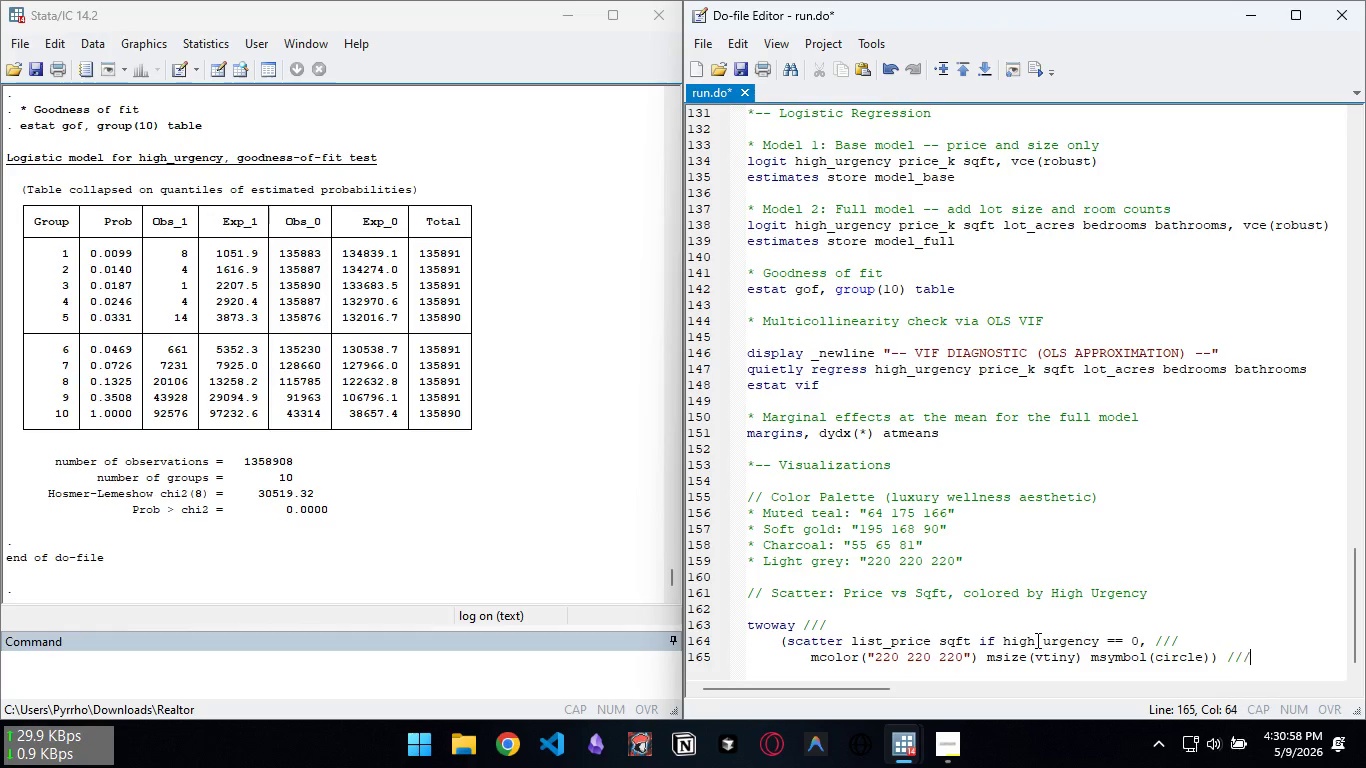 
key(Slash)
 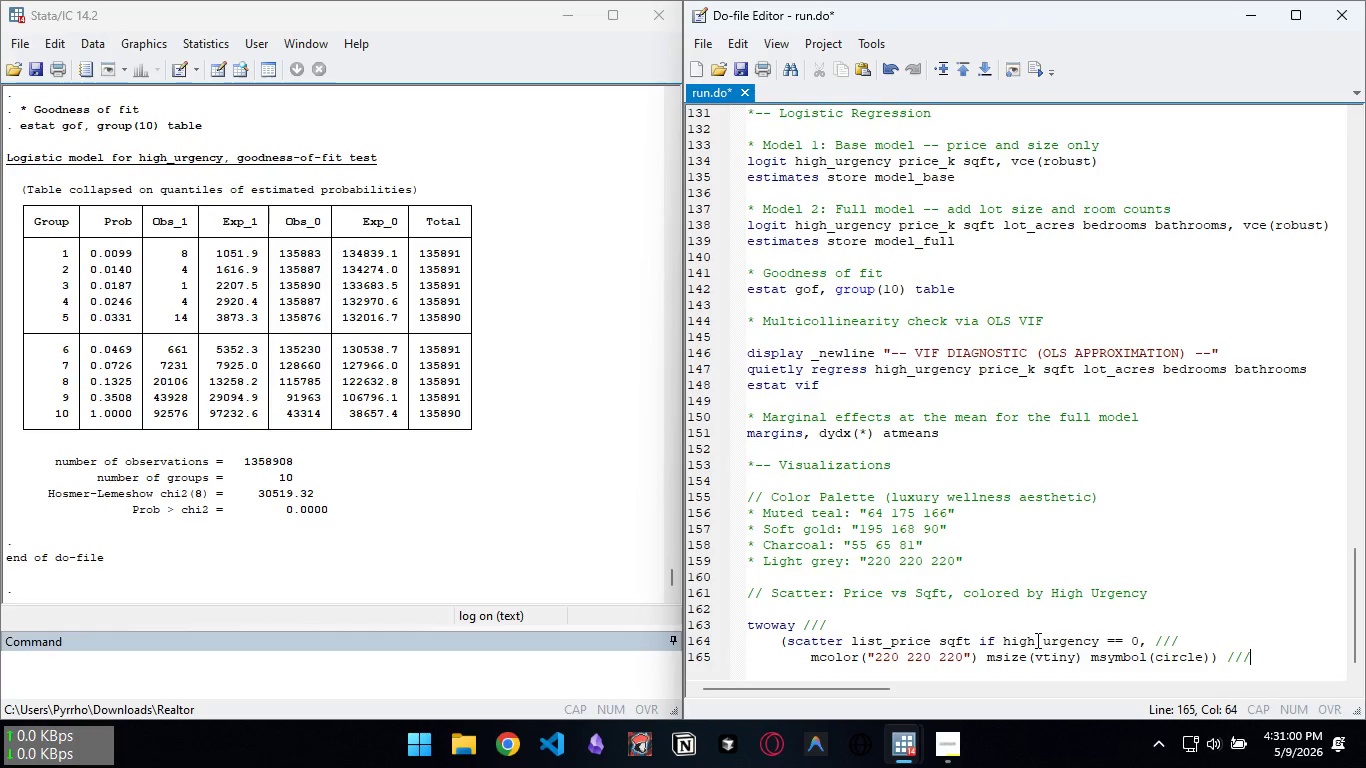 
key(Enter)
 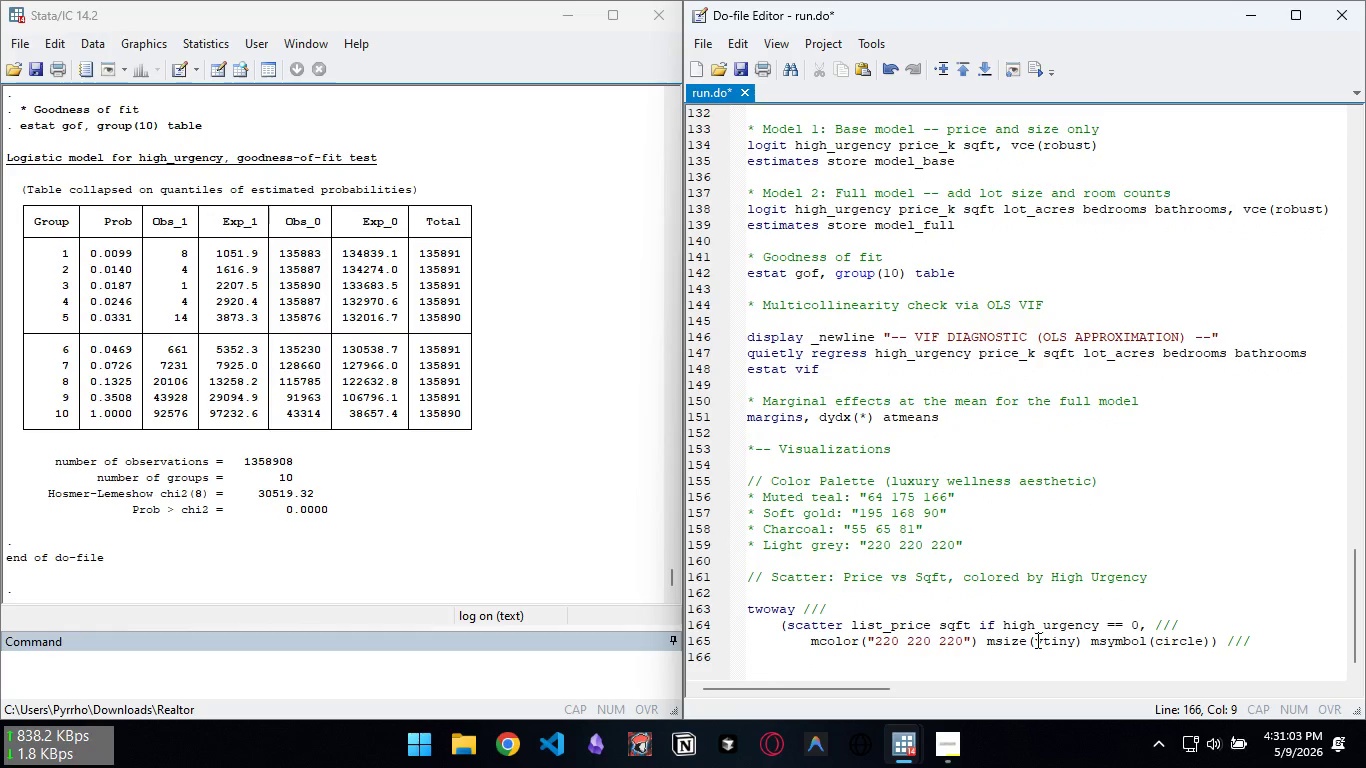 
key(Backspace)
type((scatter )
 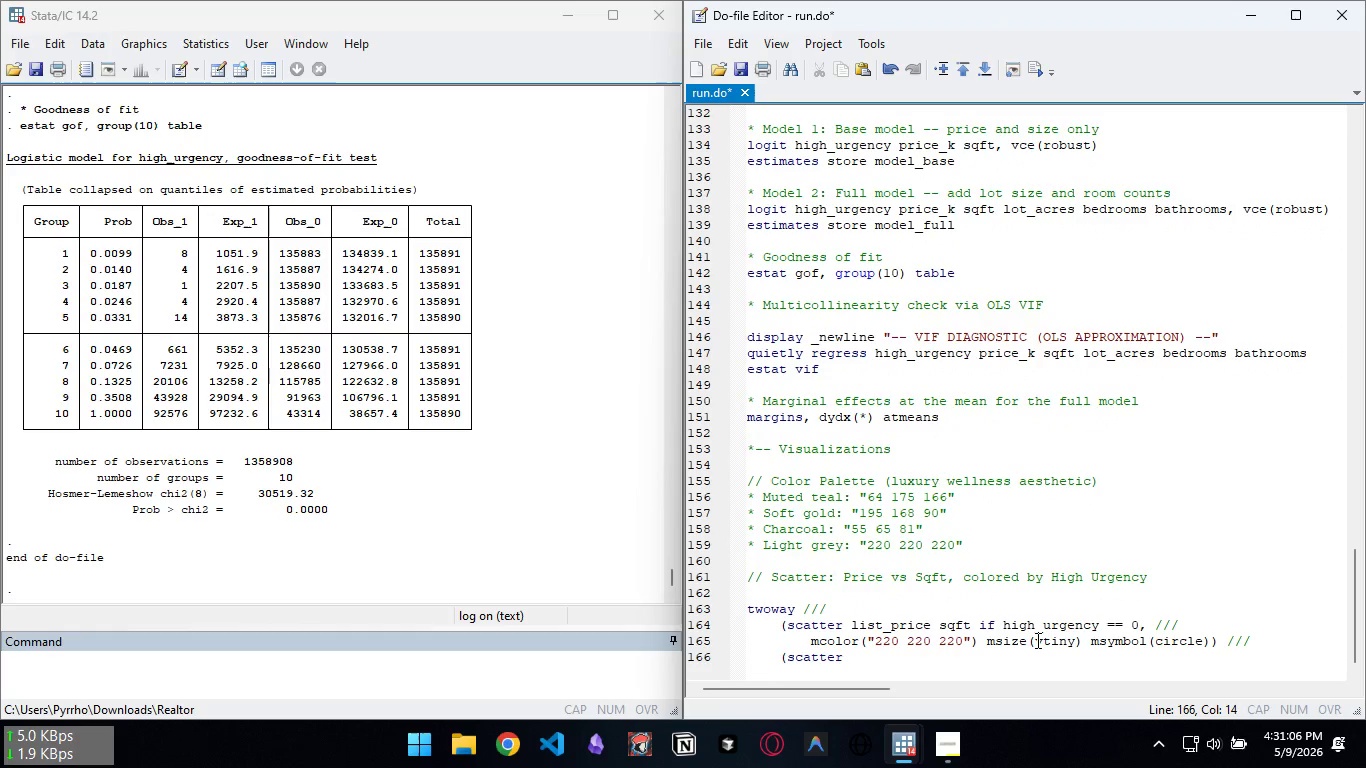 
type(list_r)
key(Backspace)
type(price sqft high_ure)
key(Backspace)
type(gency == 1, ///)
 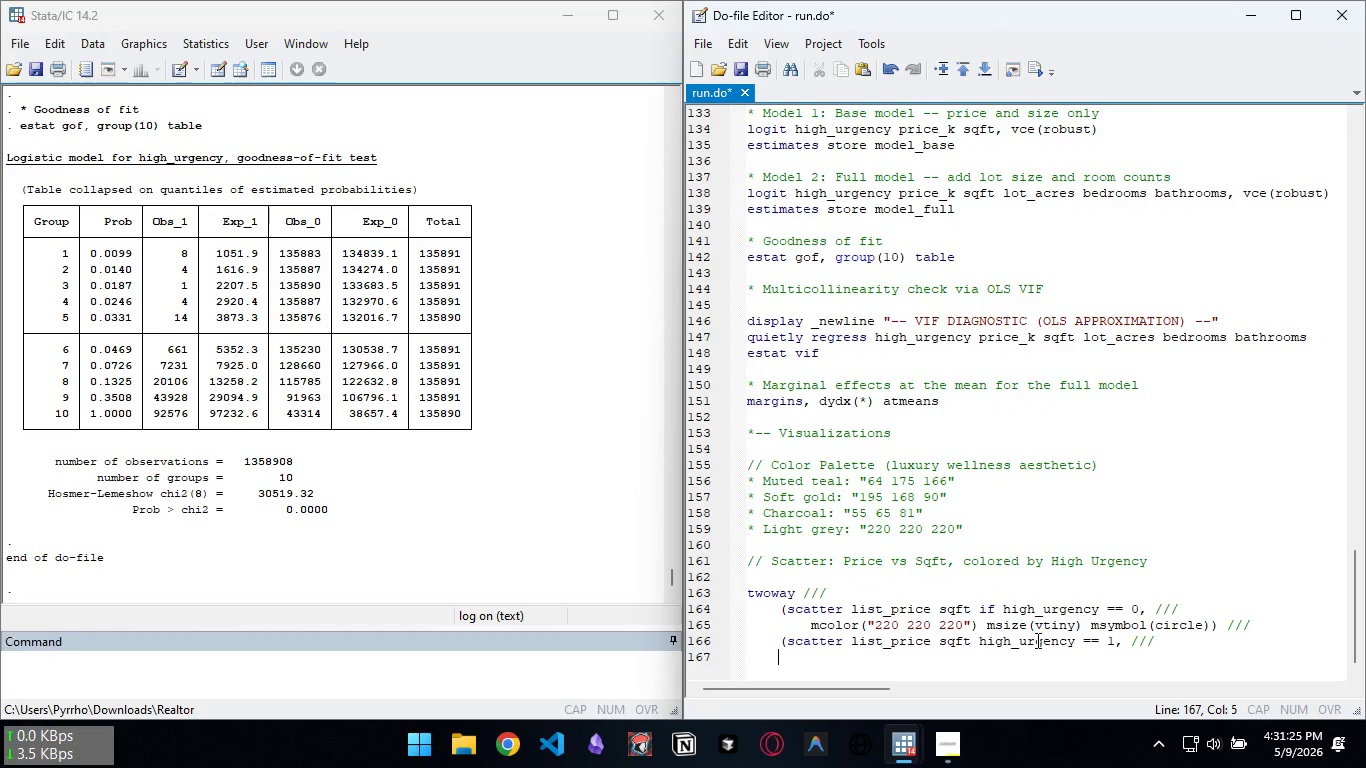 
 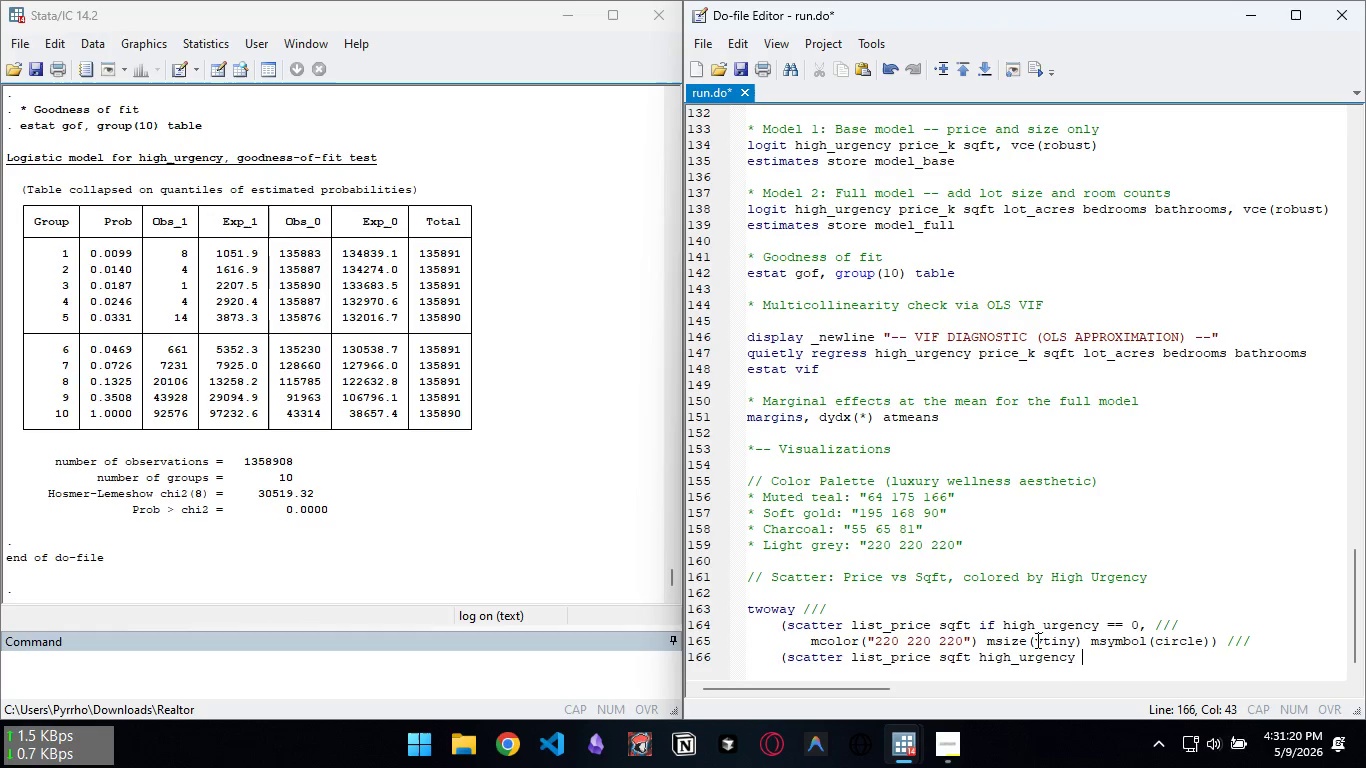 
key(Enter)
 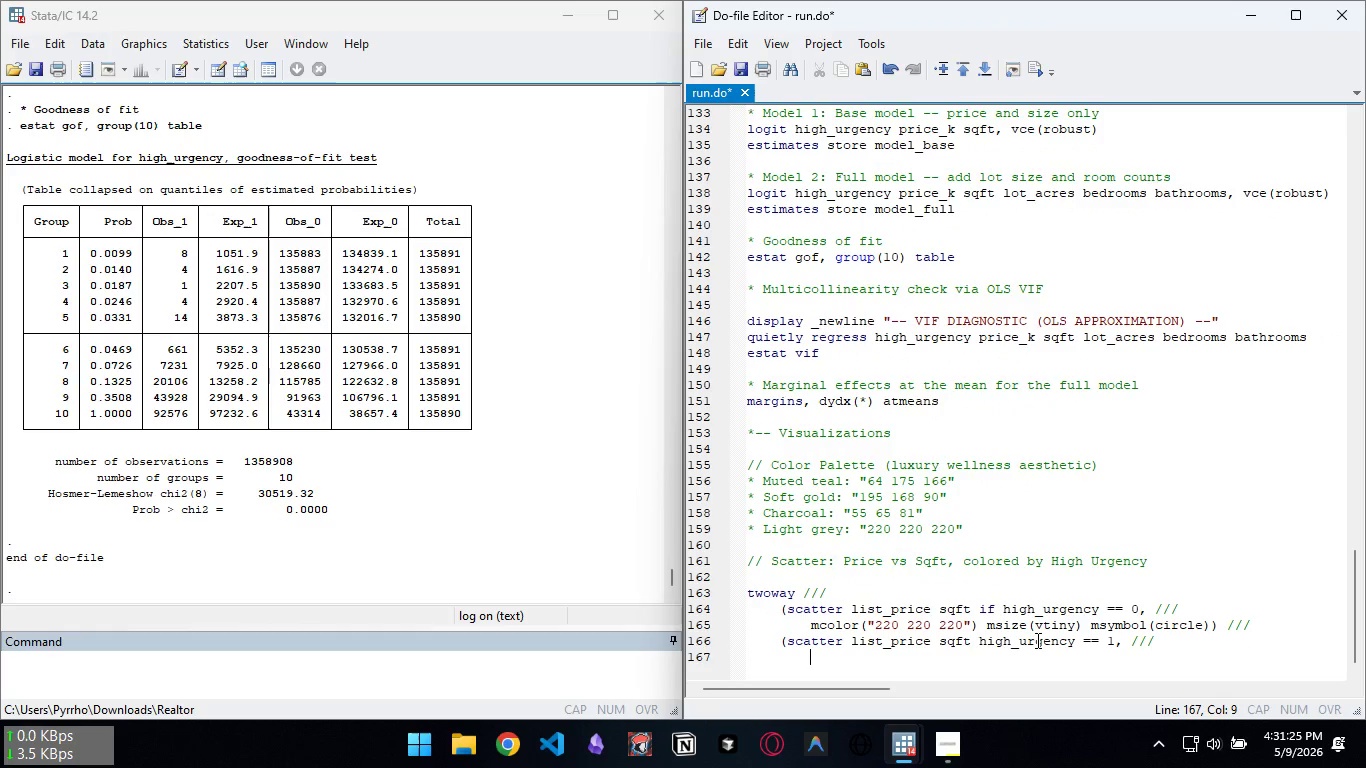 
key(Tab)
type(mcolor("64 172 166)
 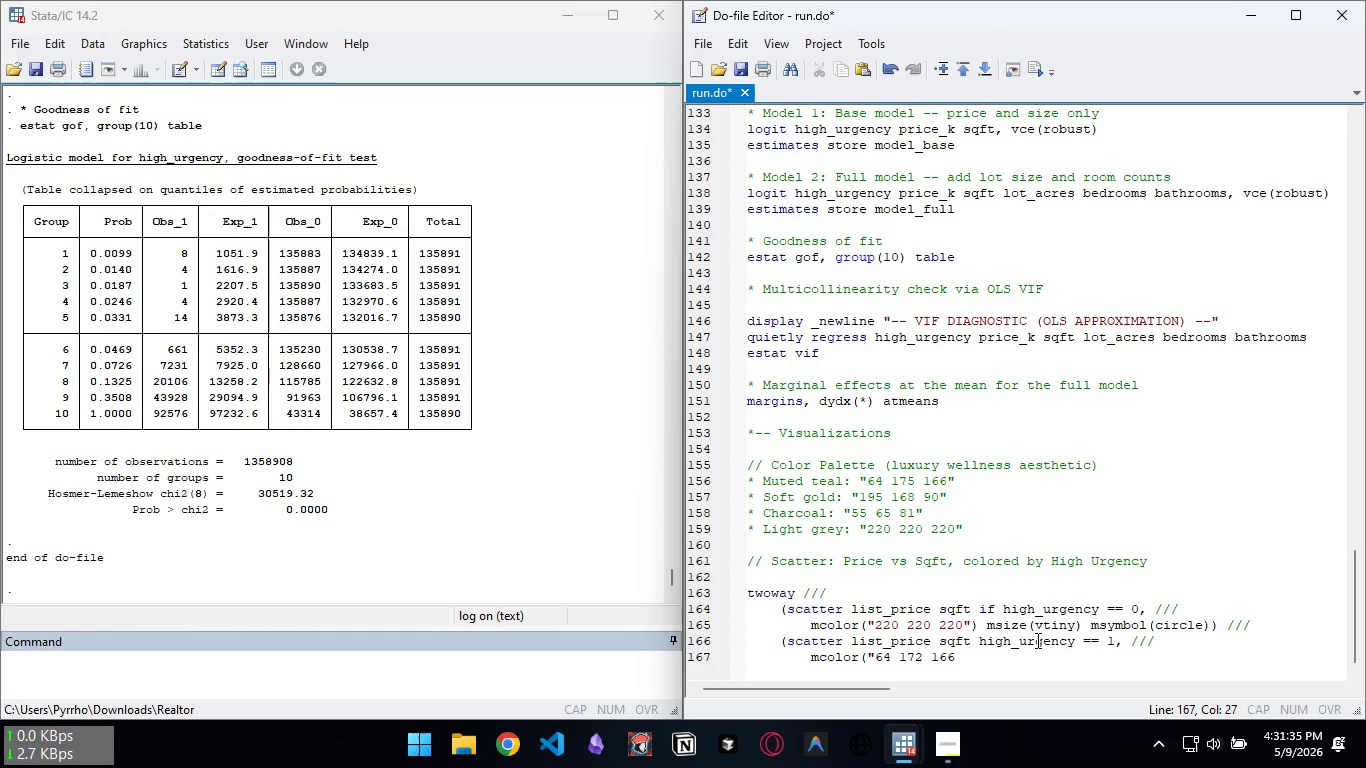 
key(Control+ArrowLeft)
 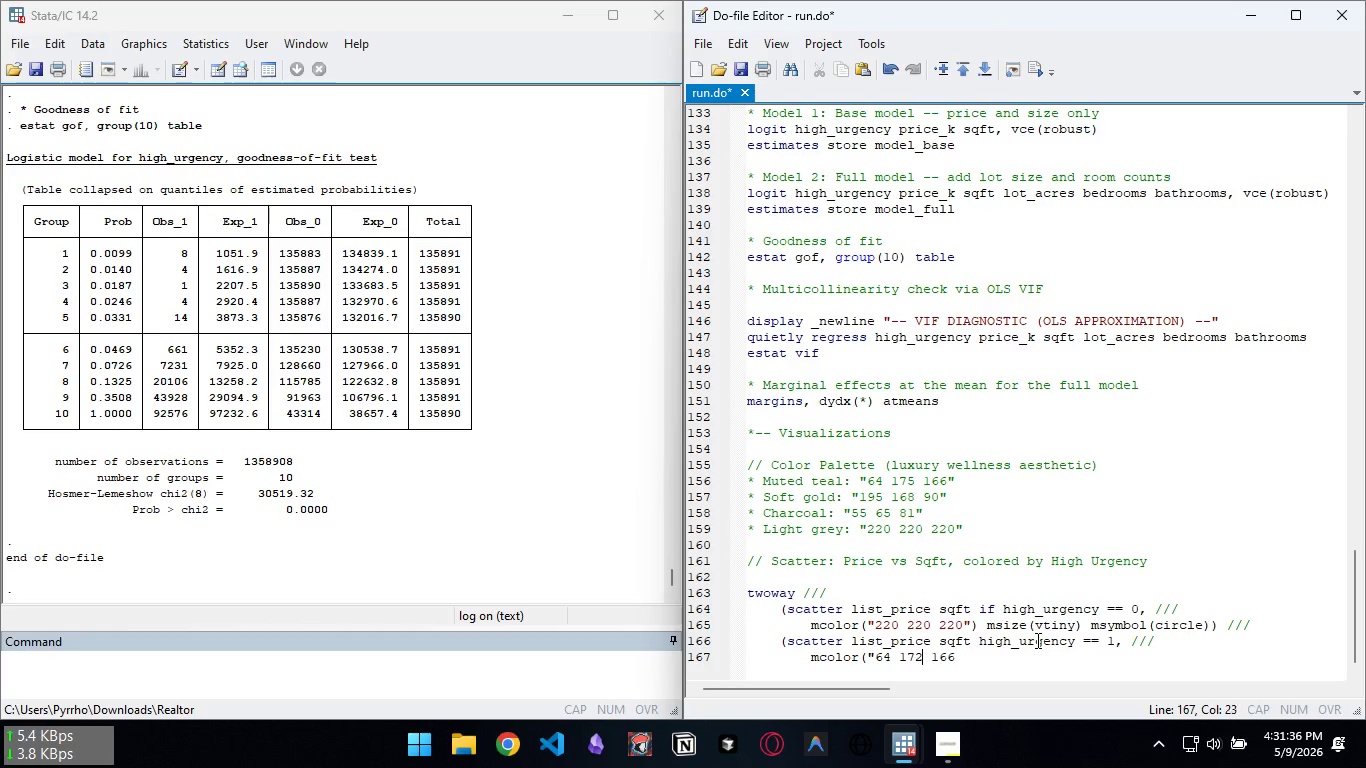 
key(ArrowLeft)
 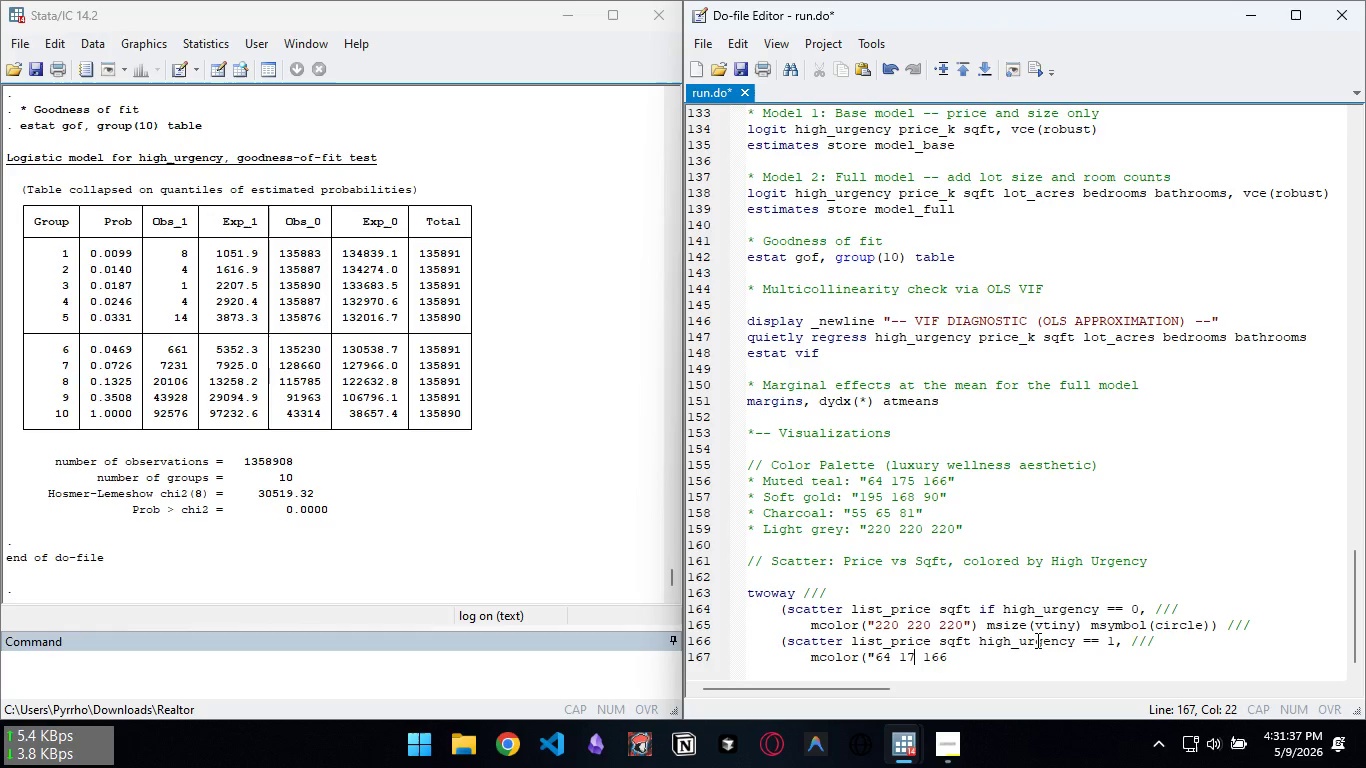 
key(Backspace)
type(5[End]") msize(vtiny) msymbol )
key(Backspace)
type((cr)
key(Backspace)
type(ircle)) ///)
 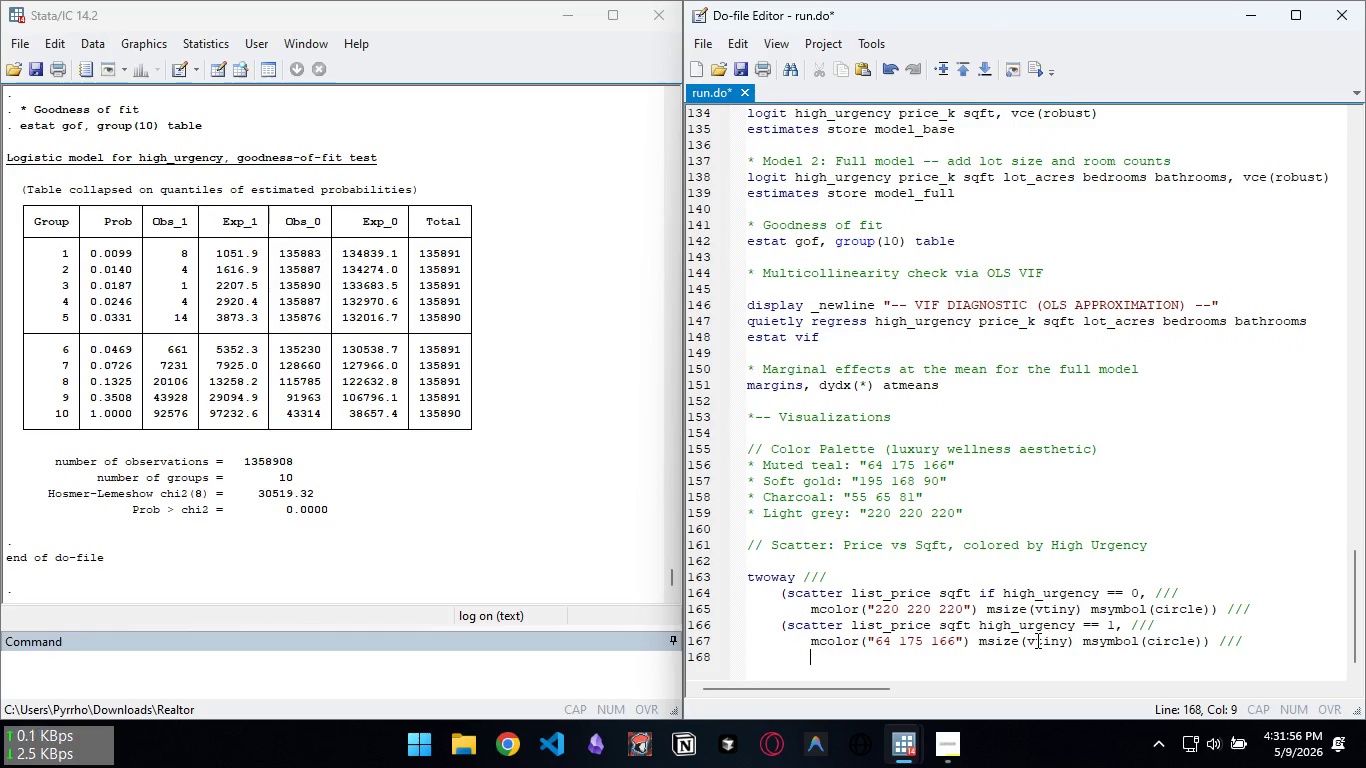 
 